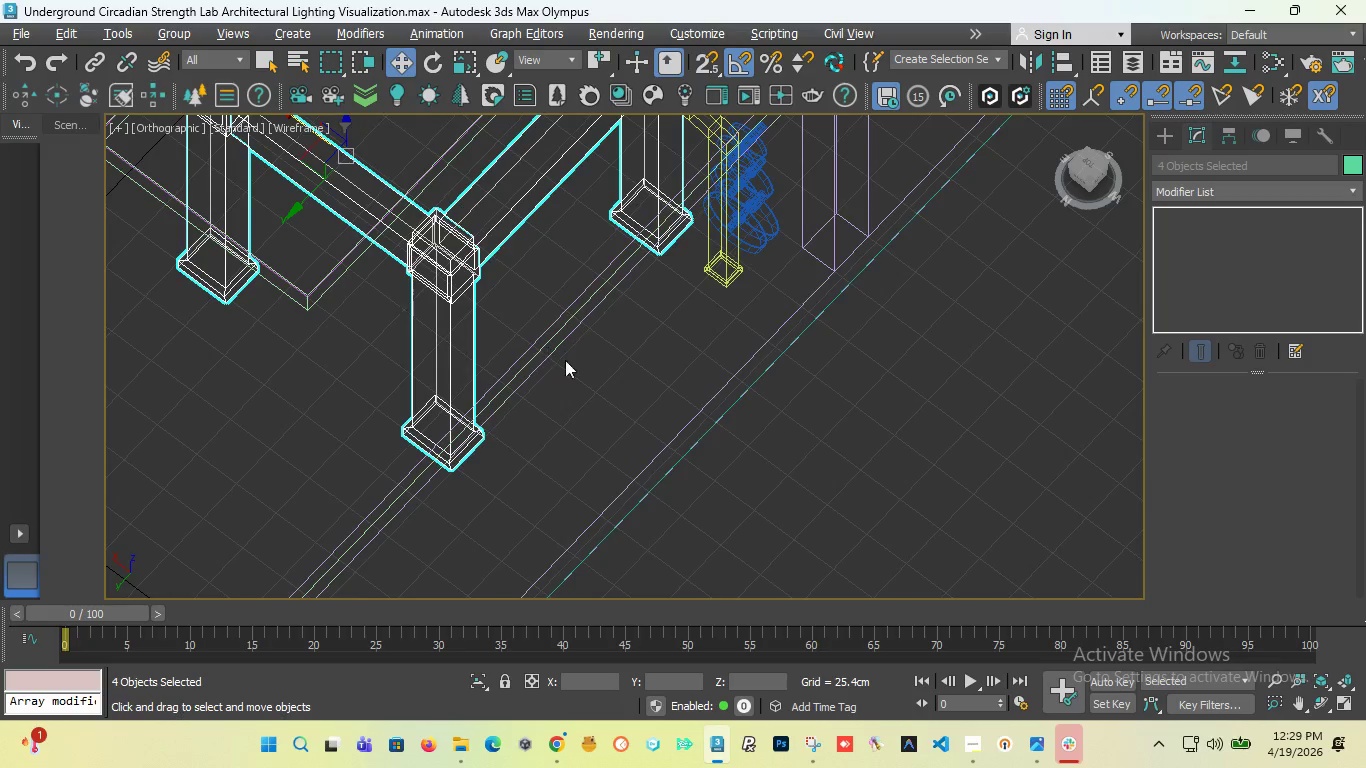 
scroll: coordinate [569, 387], scroll_direction: down, amount: 4.0
 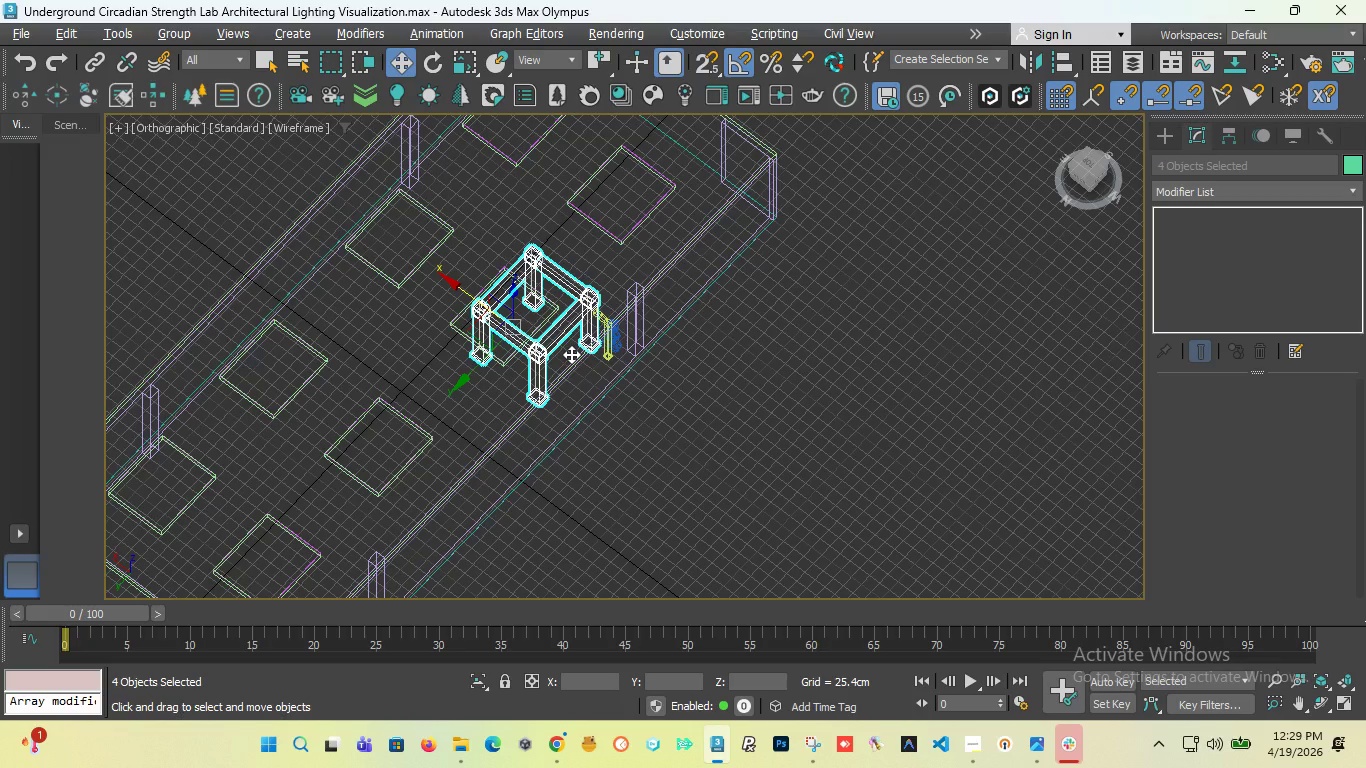 
key(Alt+Q)
 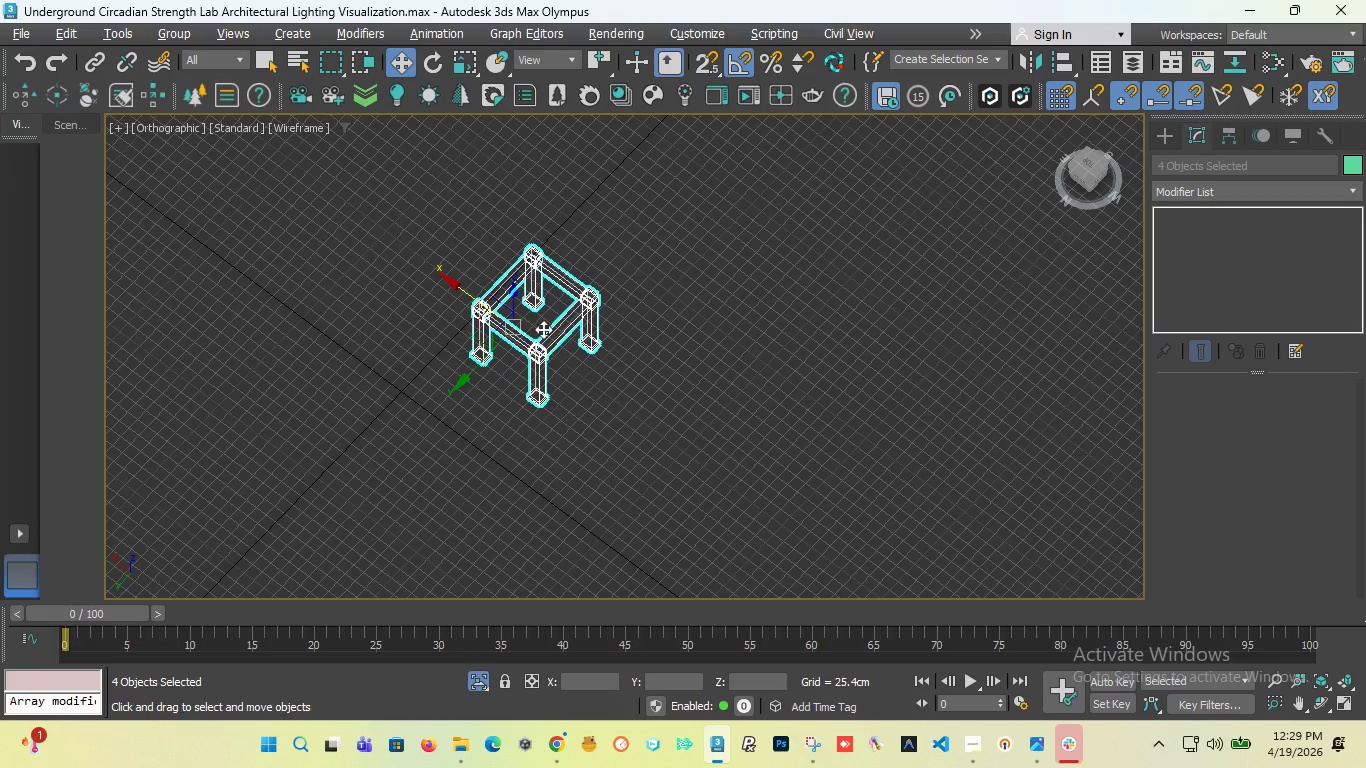 
scroll: coordinate [527, 310], scroll_direction: up, amount: 4.0
 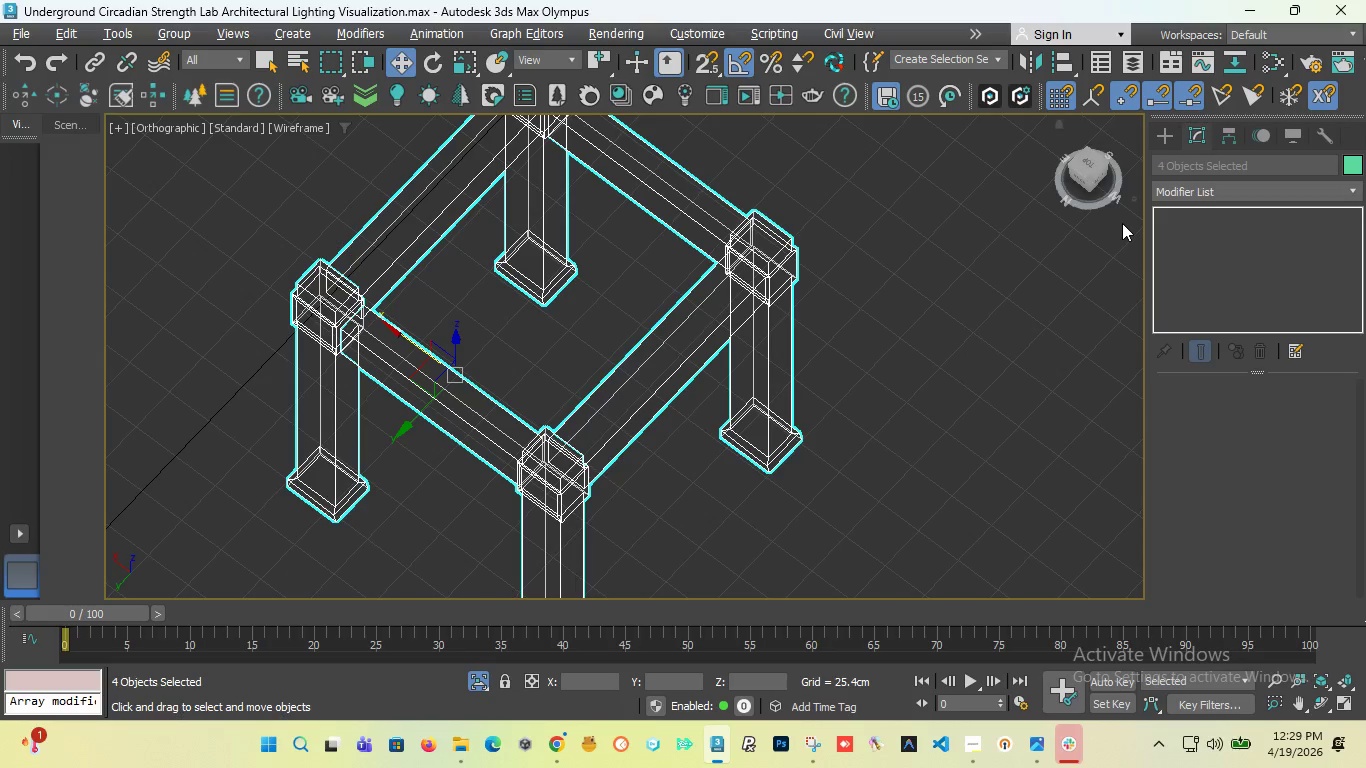 
left_click([1294, 191])
 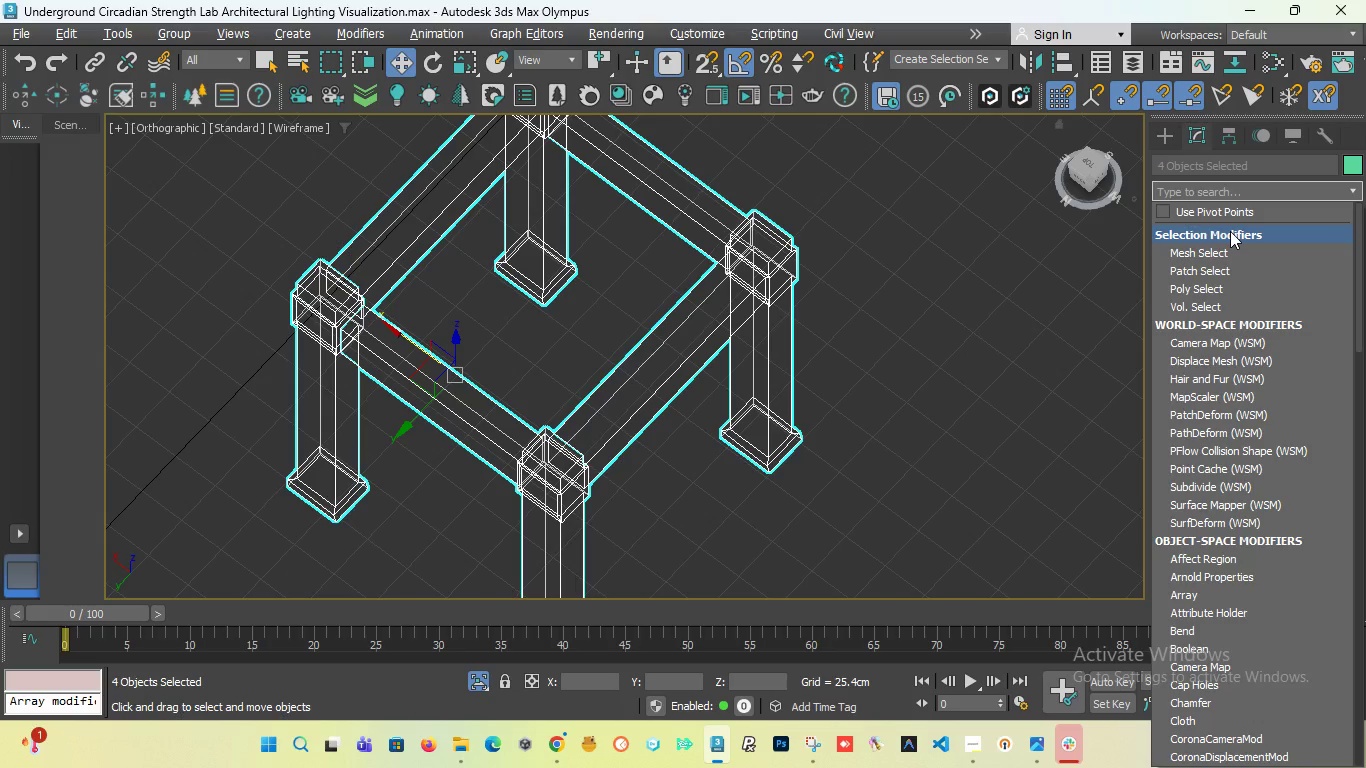 
type(ed)
 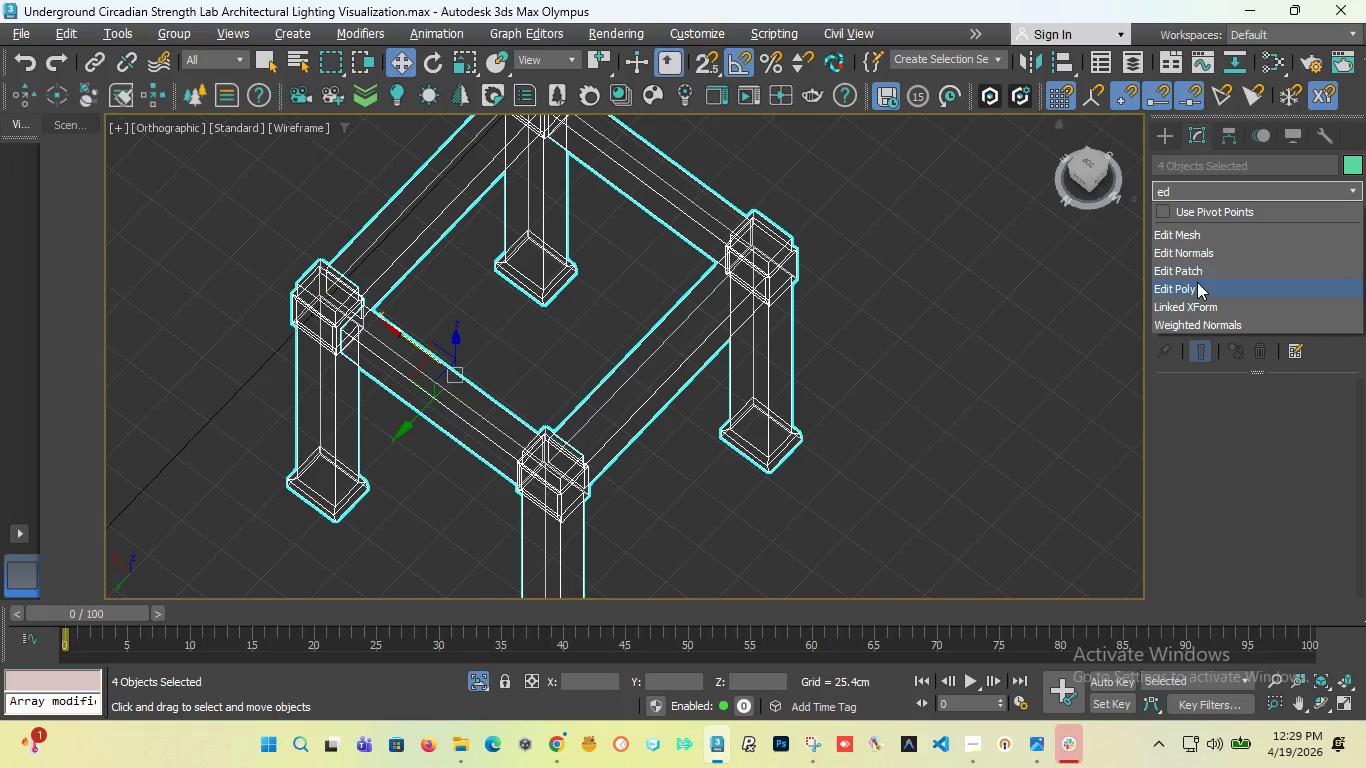 
left_click([1197, 290])
 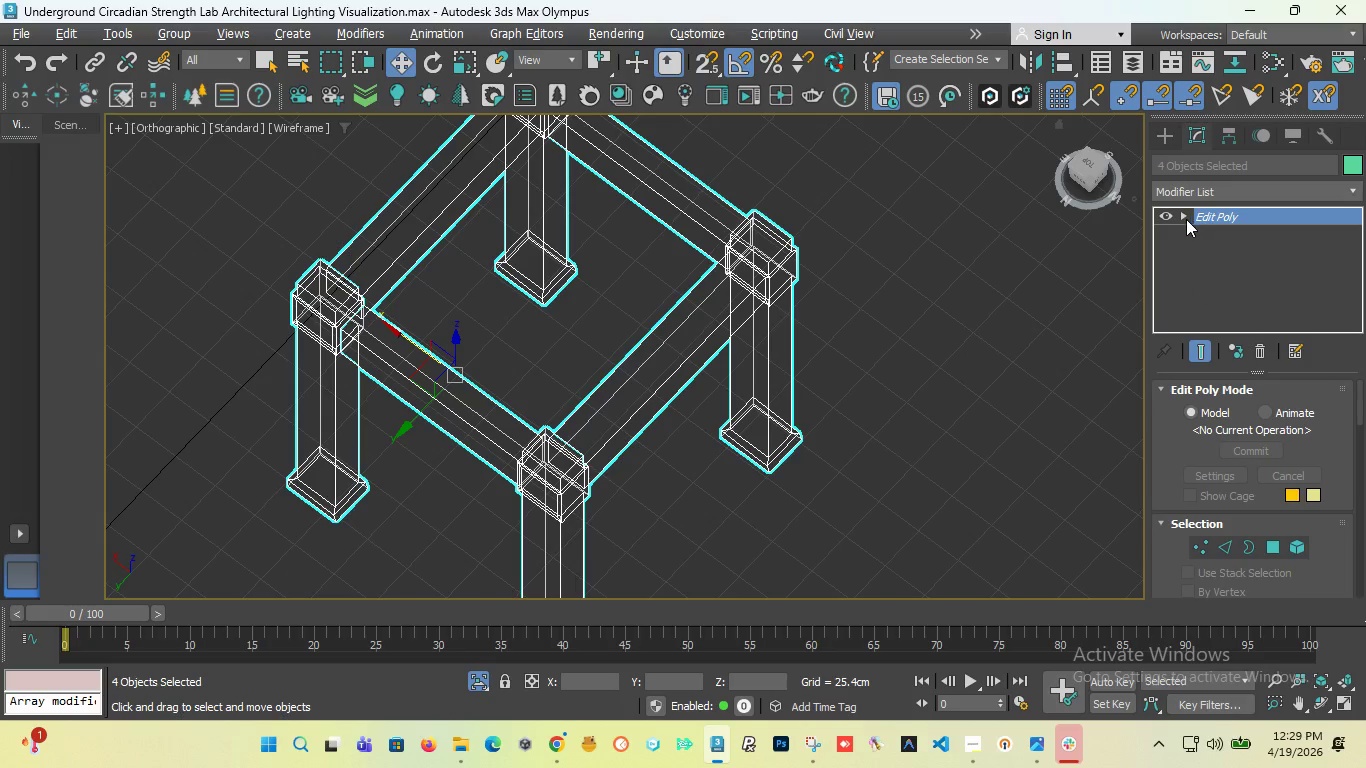 
left_click([1183, 217])
 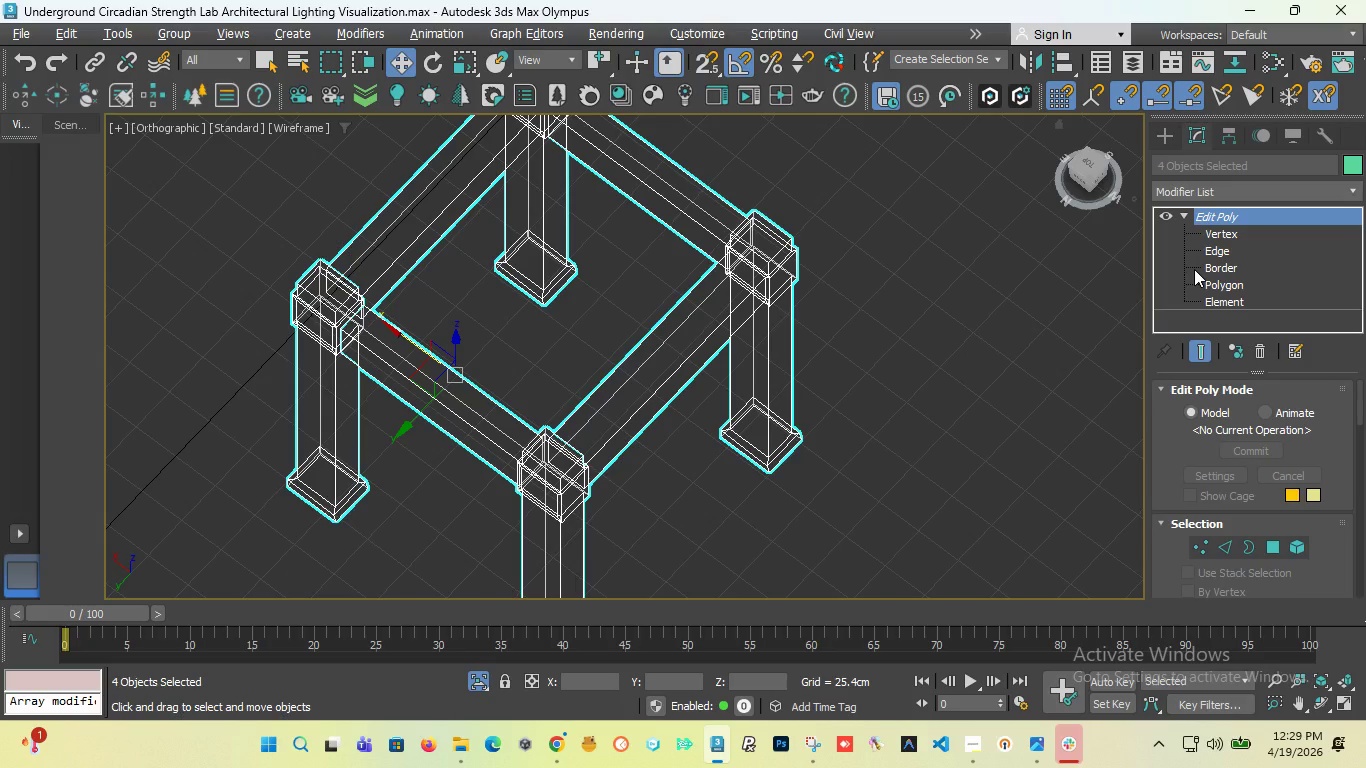 
key(Alt+1)
 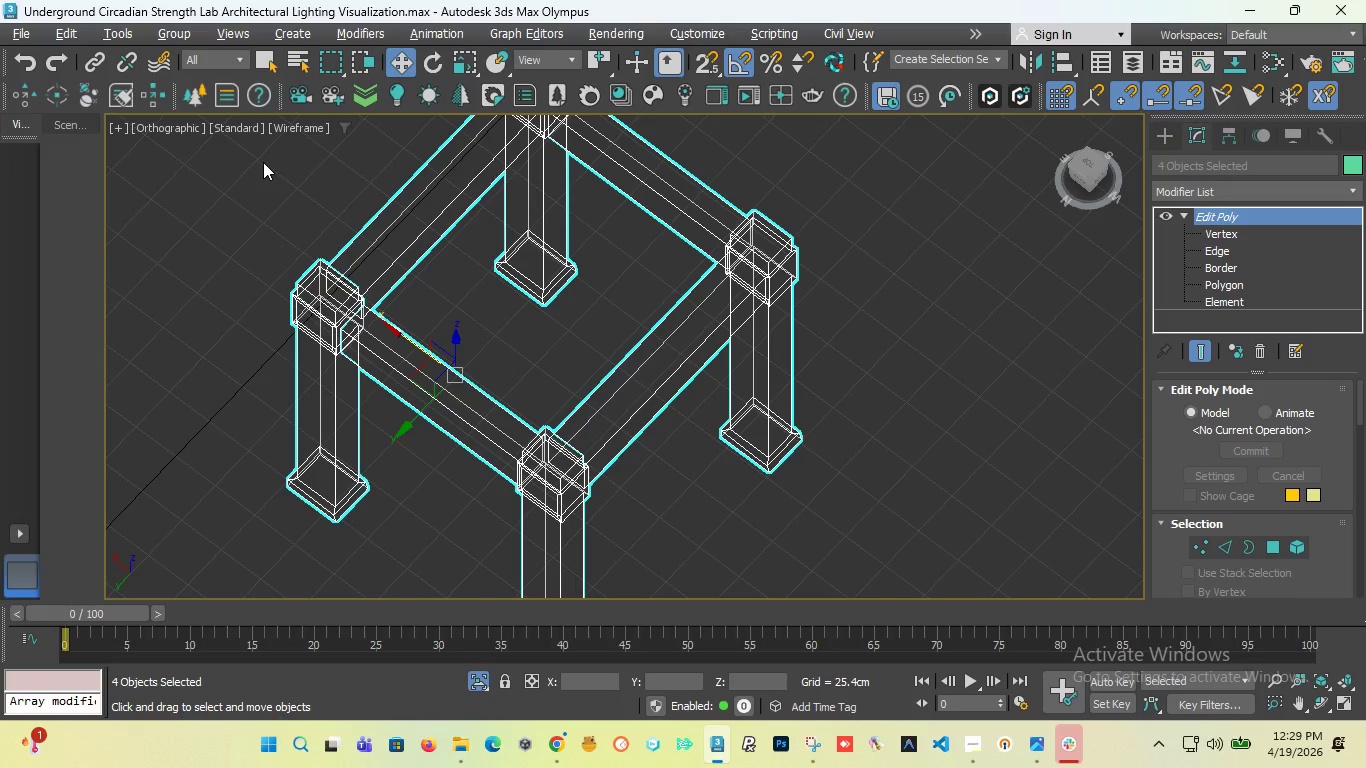 
key(Alt+1)
 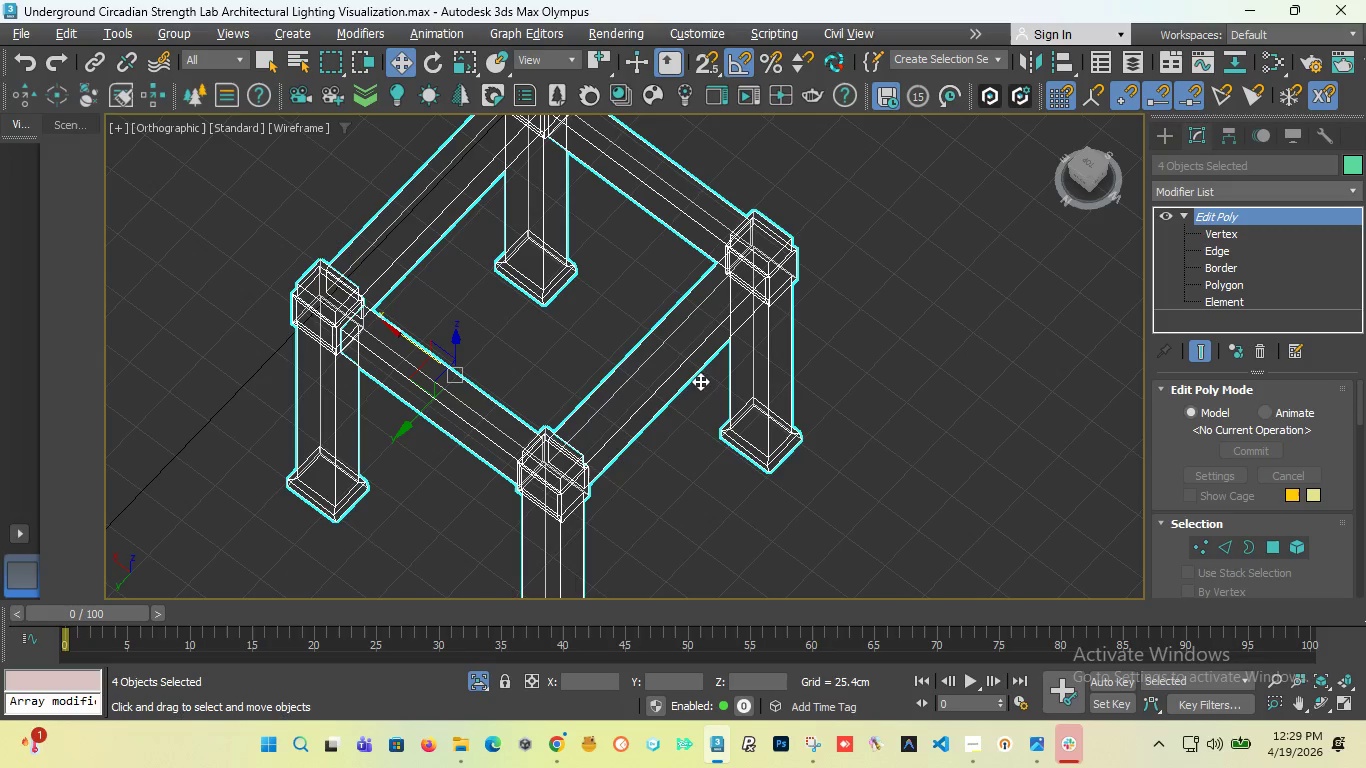 
left_click([719, 445])
 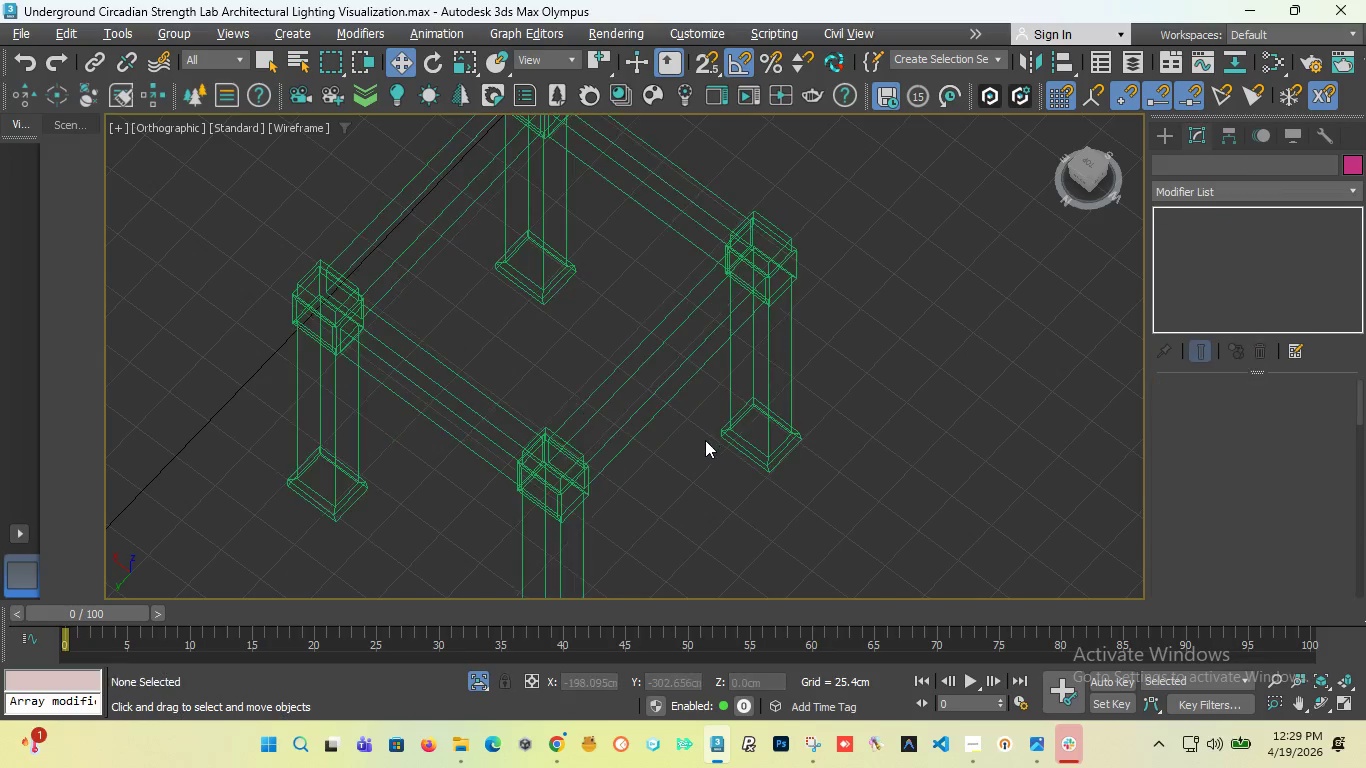 
key(Alt+1)
 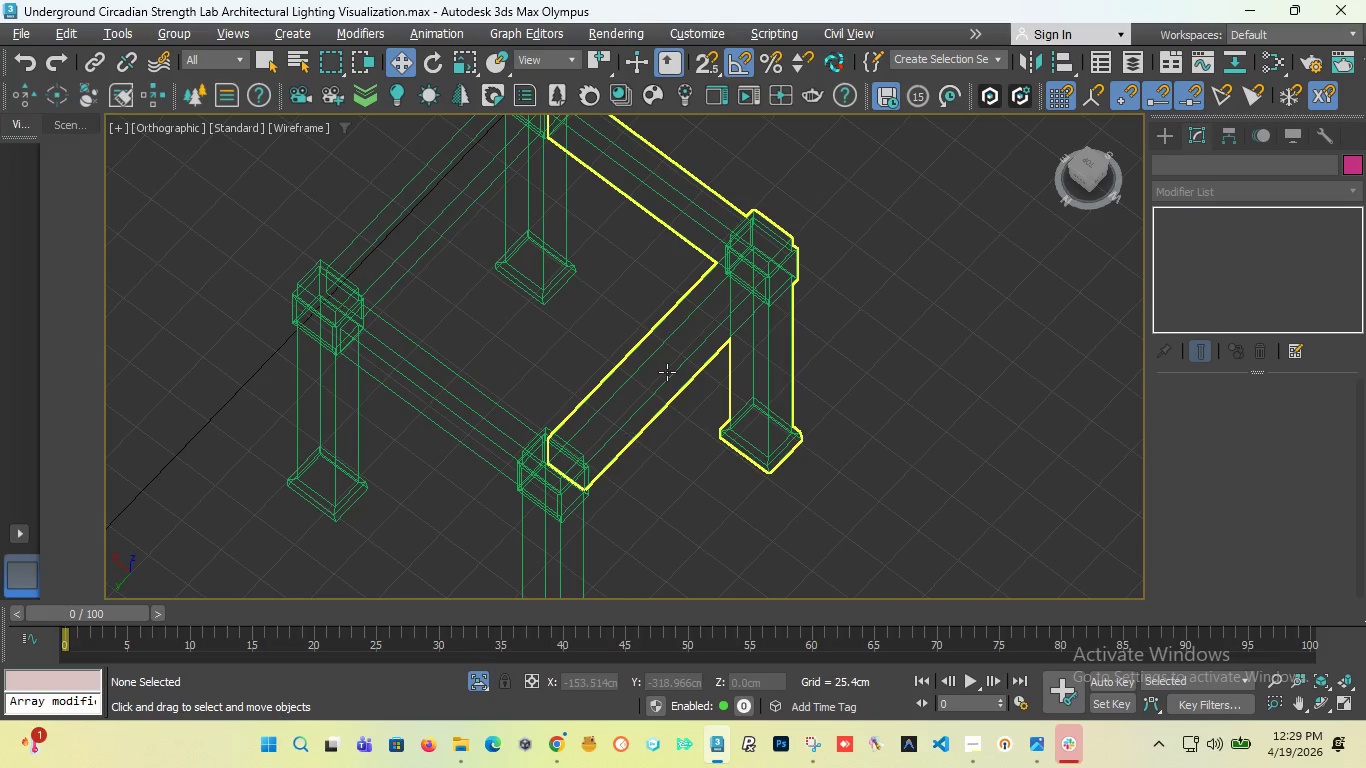 
left_click([667, 372])
 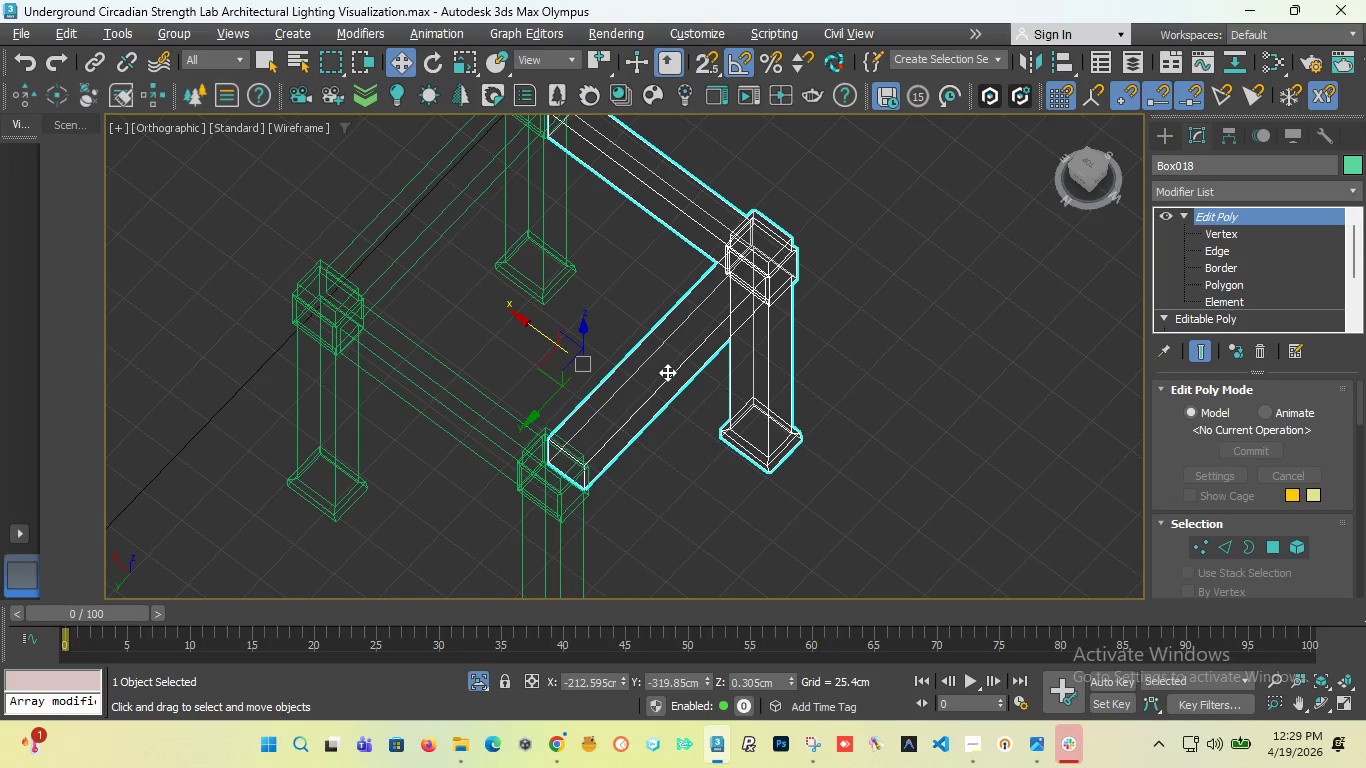 
key(Alt+Q)
 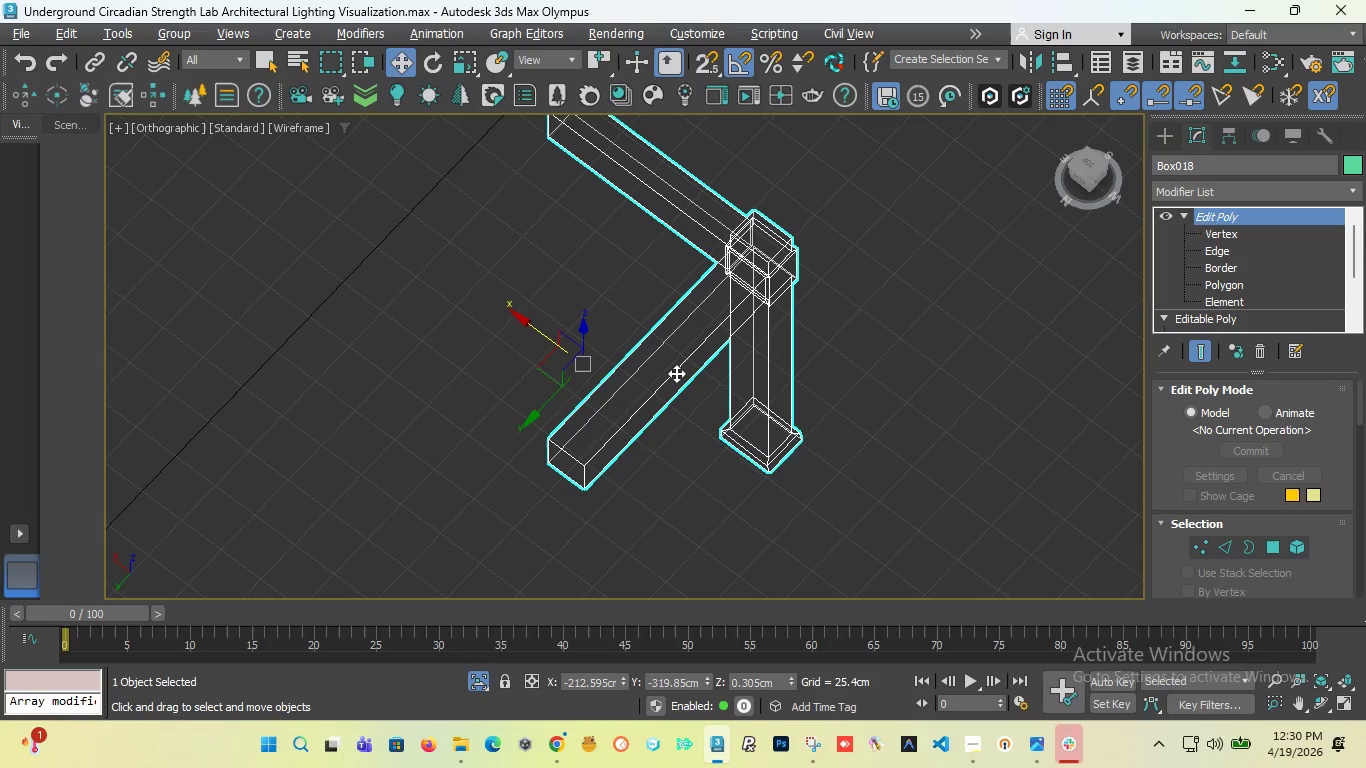 
key(Alt+Q)
 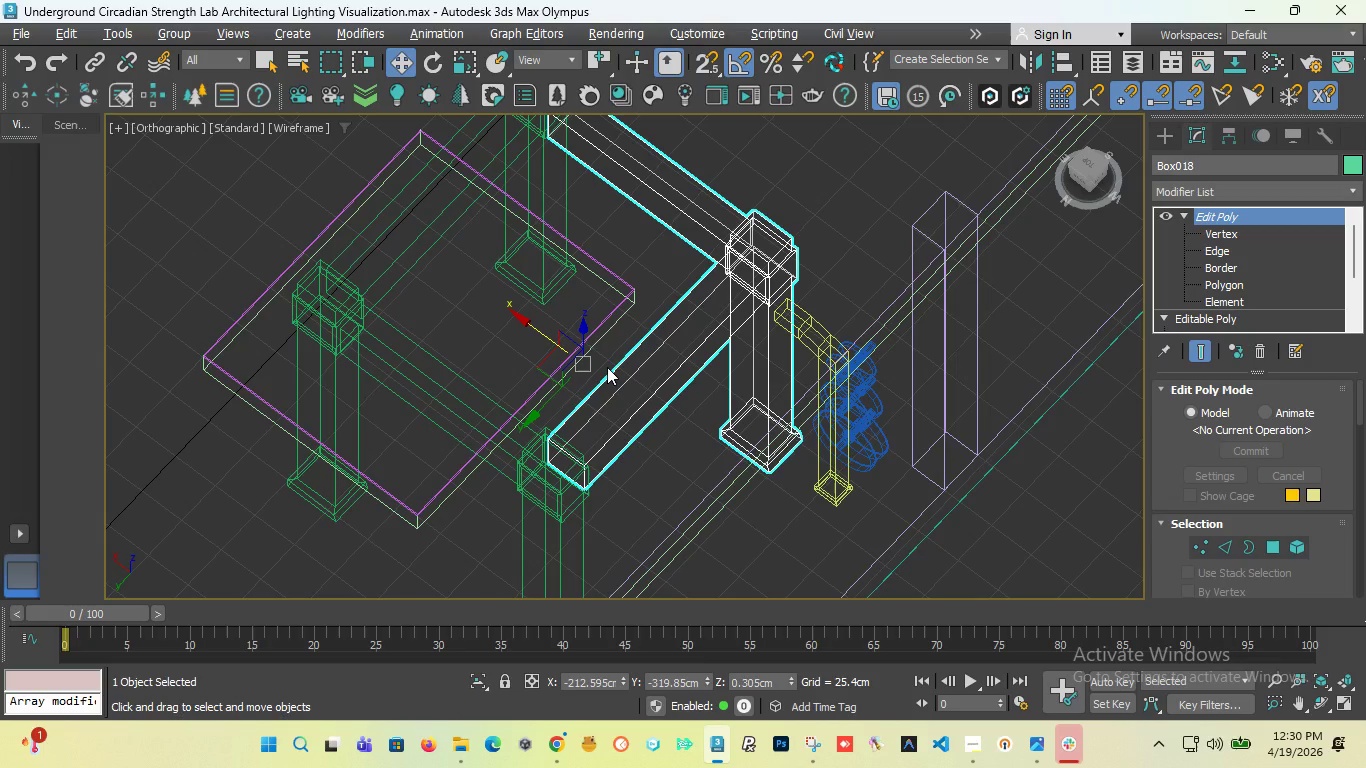 
key(Control+Z)
 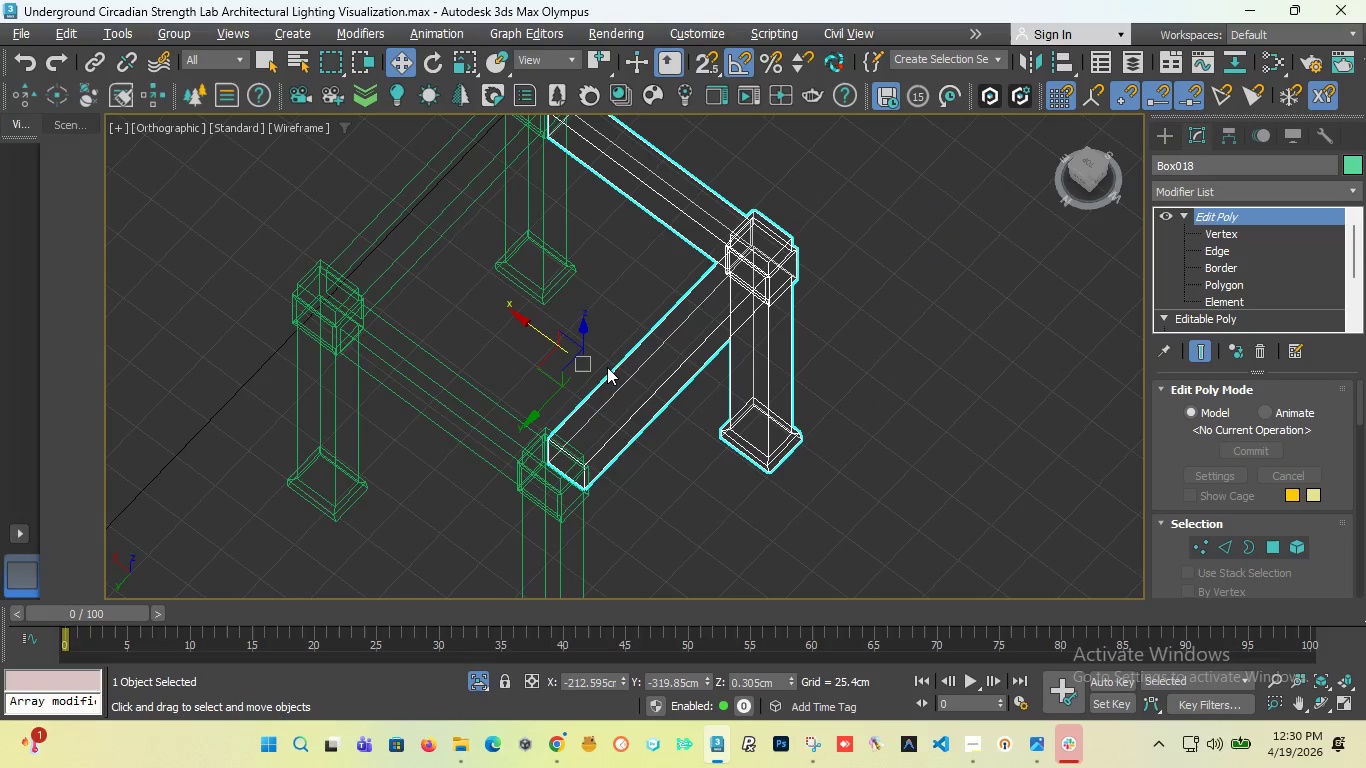 
key(Control+Z)
 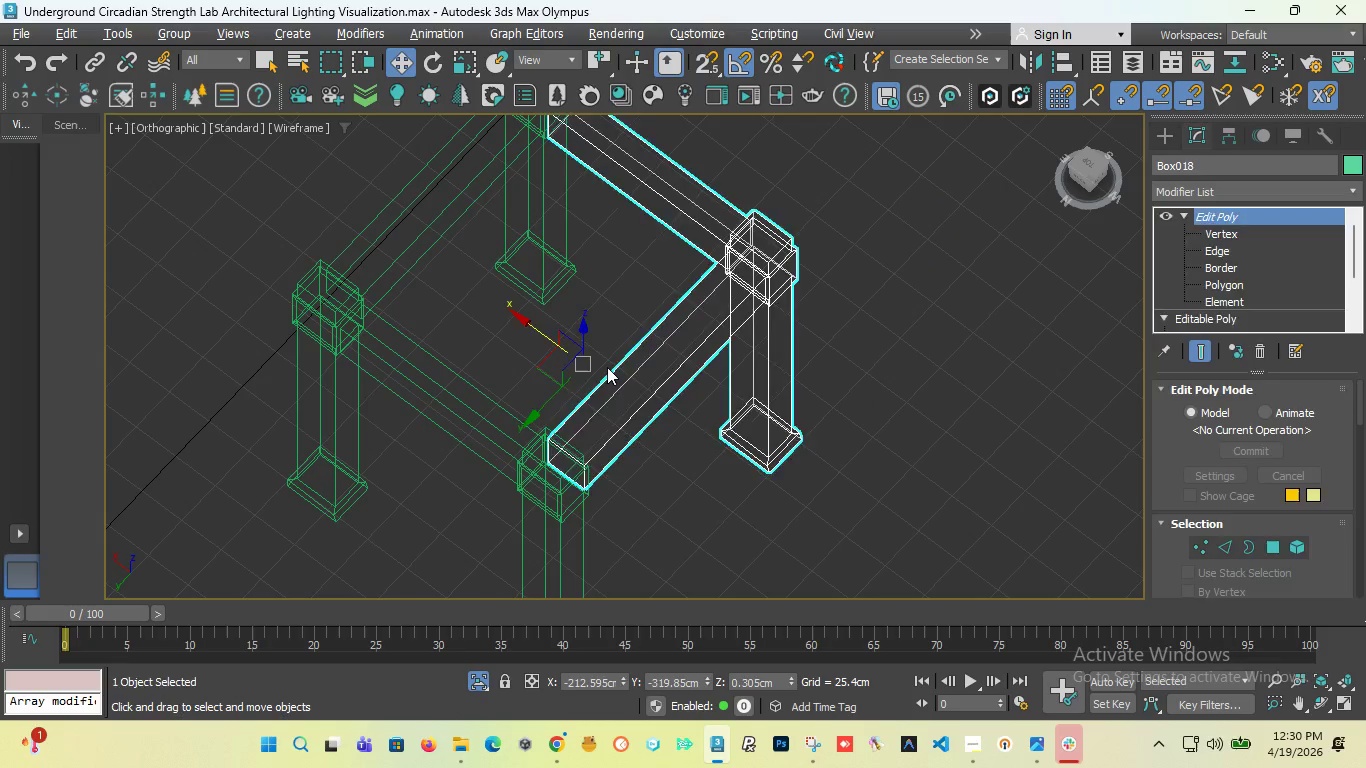 
key(Control+Z)
 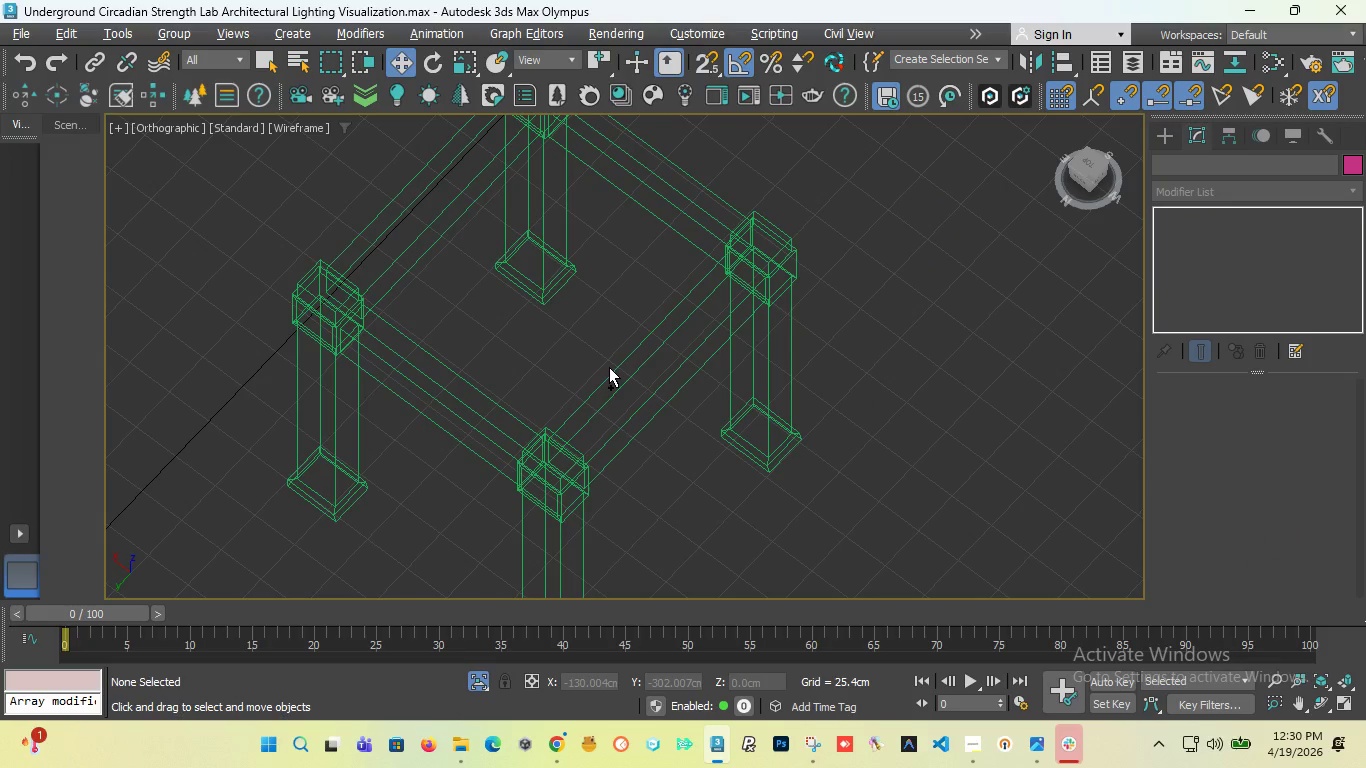 
key(Control+Z)
 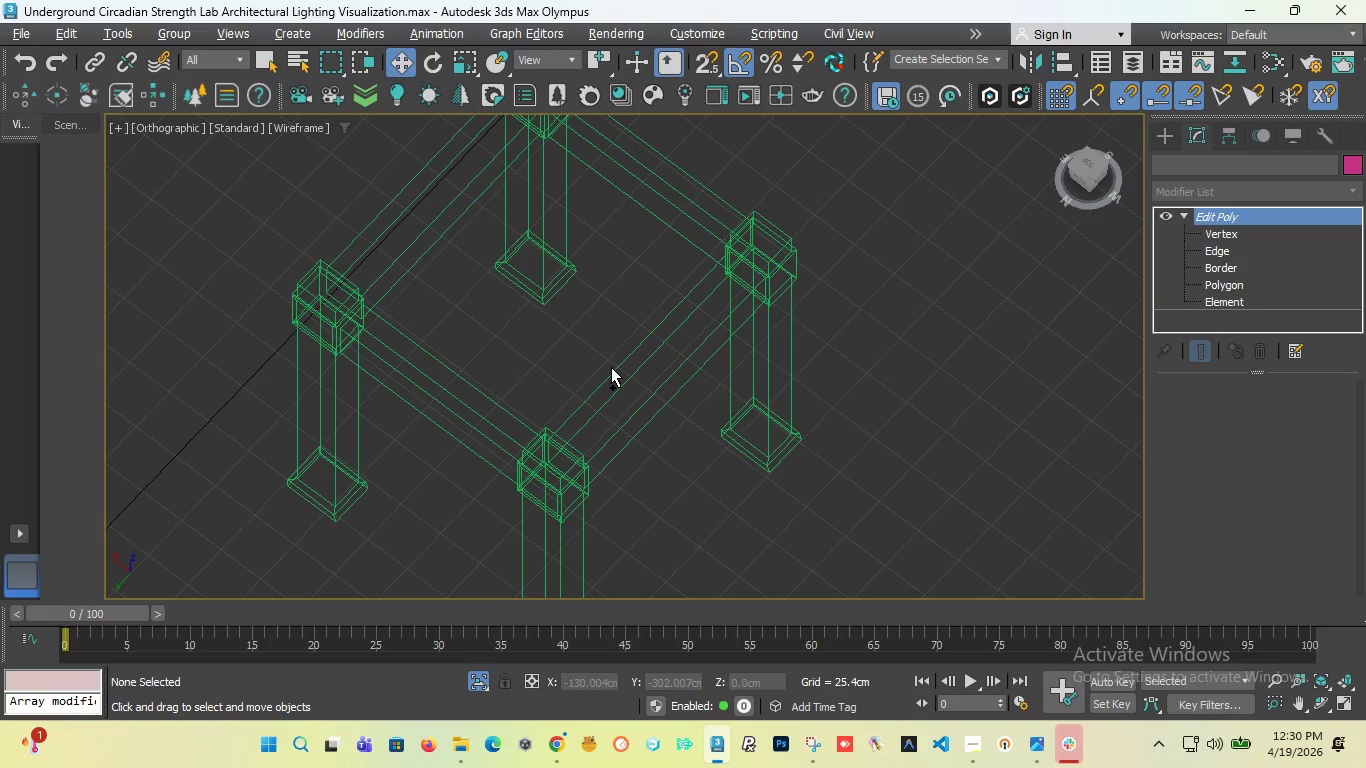 
key(Control+Z)
 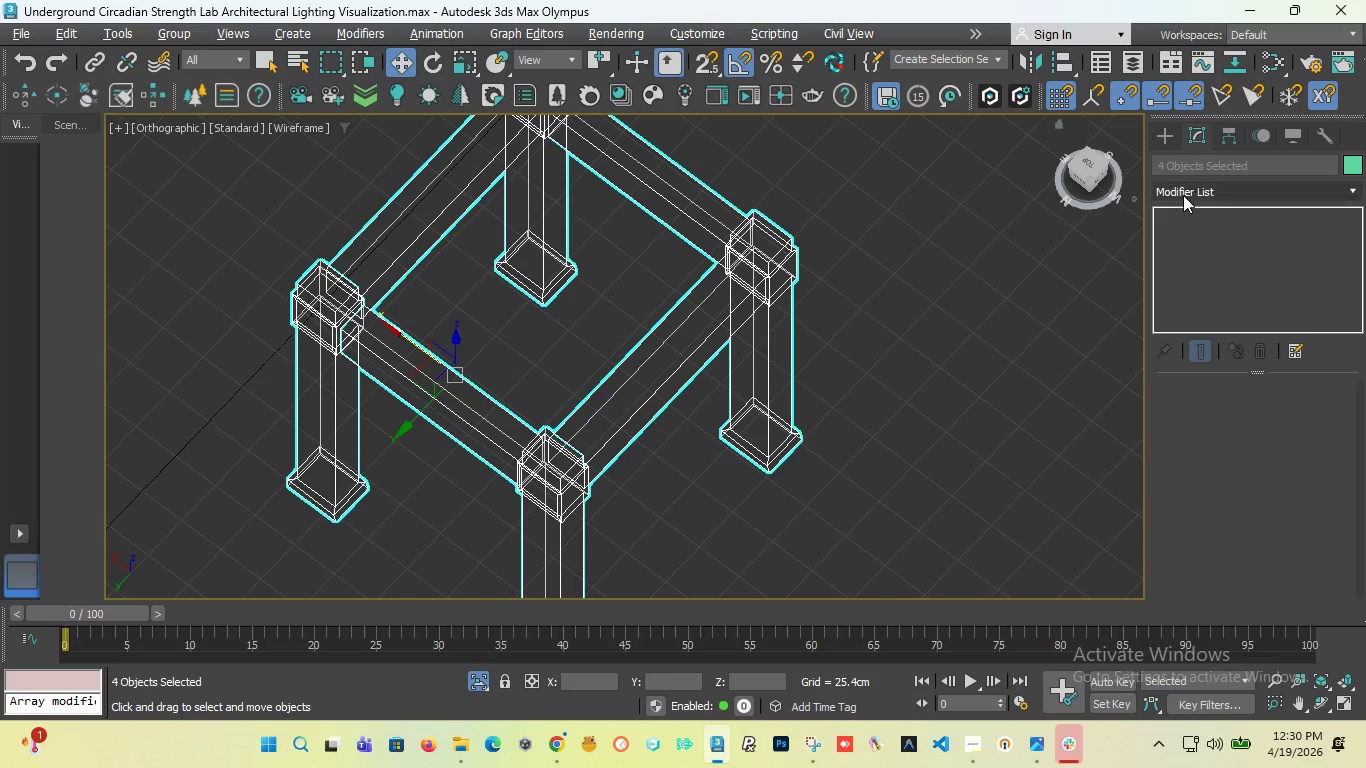 
left_click([1185, 194])
 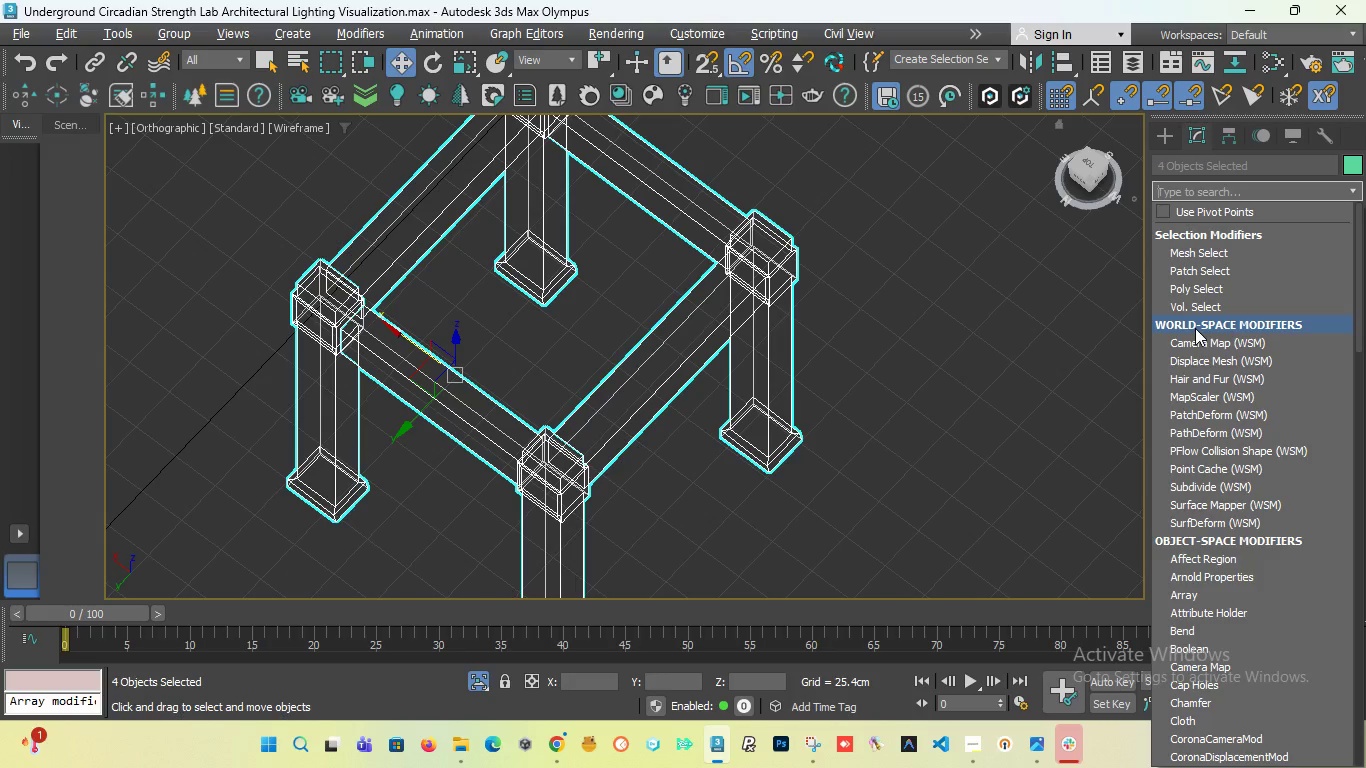 
type(ed)
 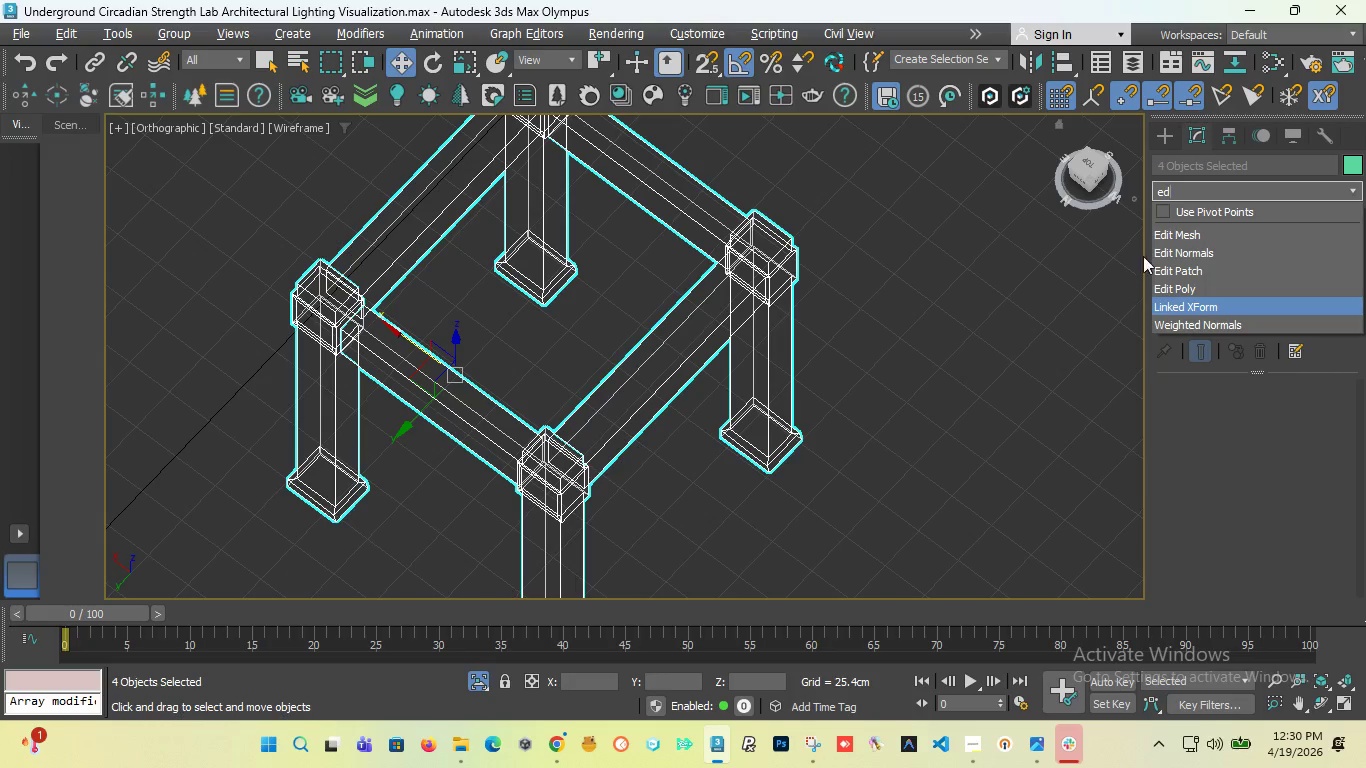 
left_click([1188, 288])
 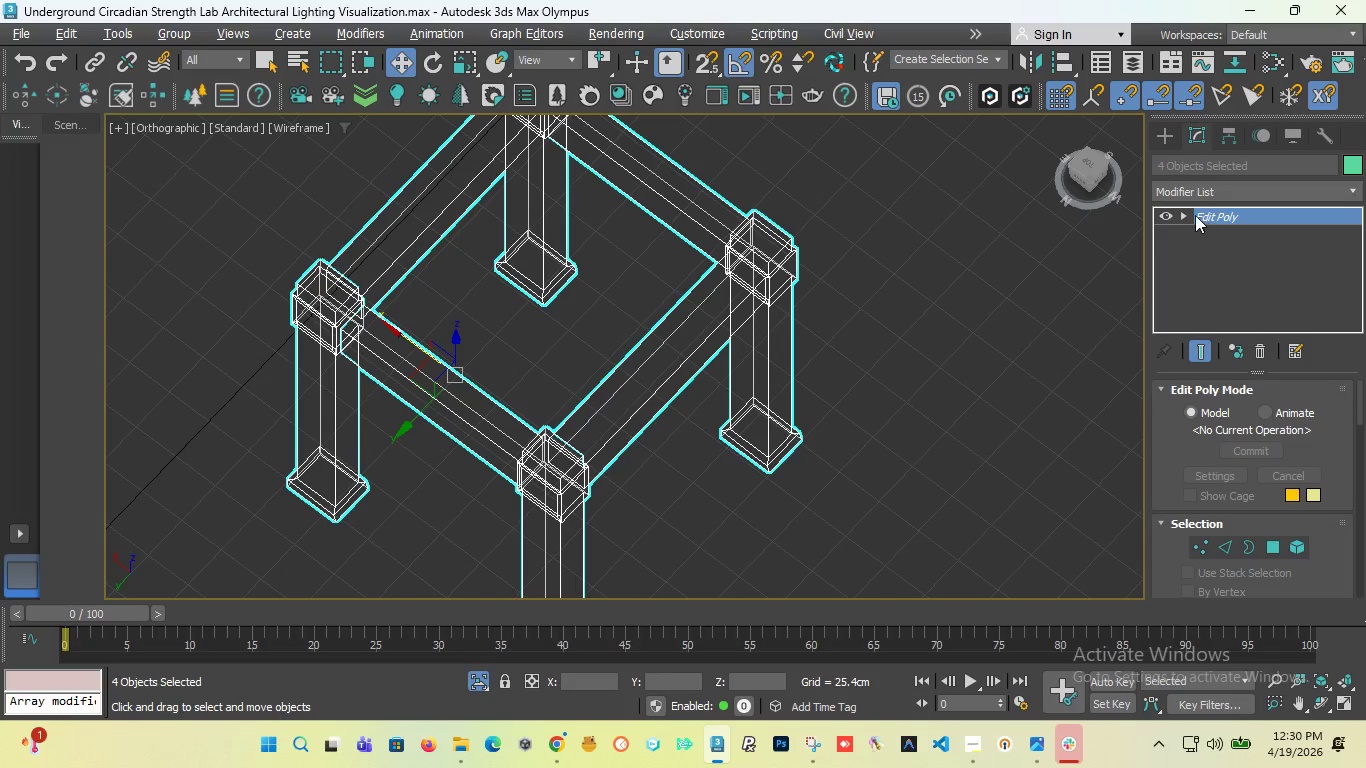 
left_click([1182, 215])
 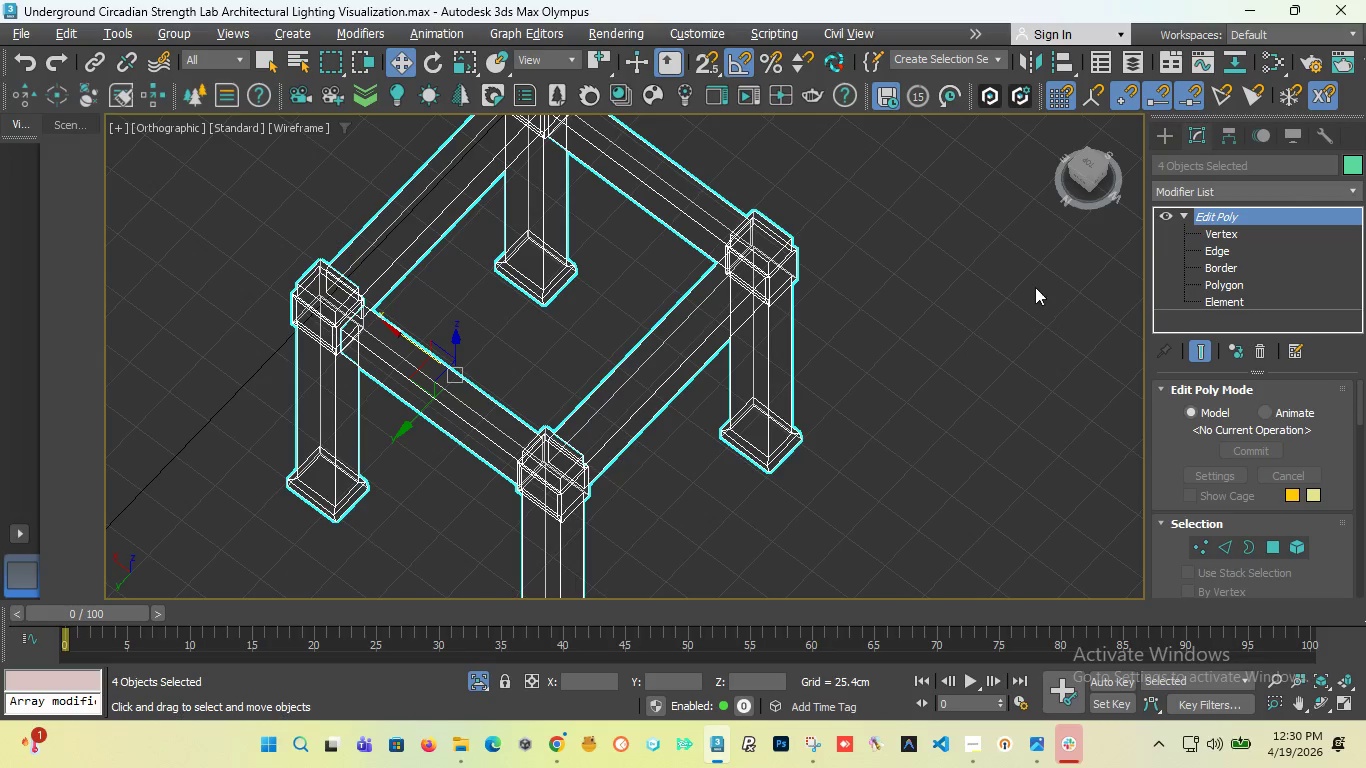 
key(Alt+1)
 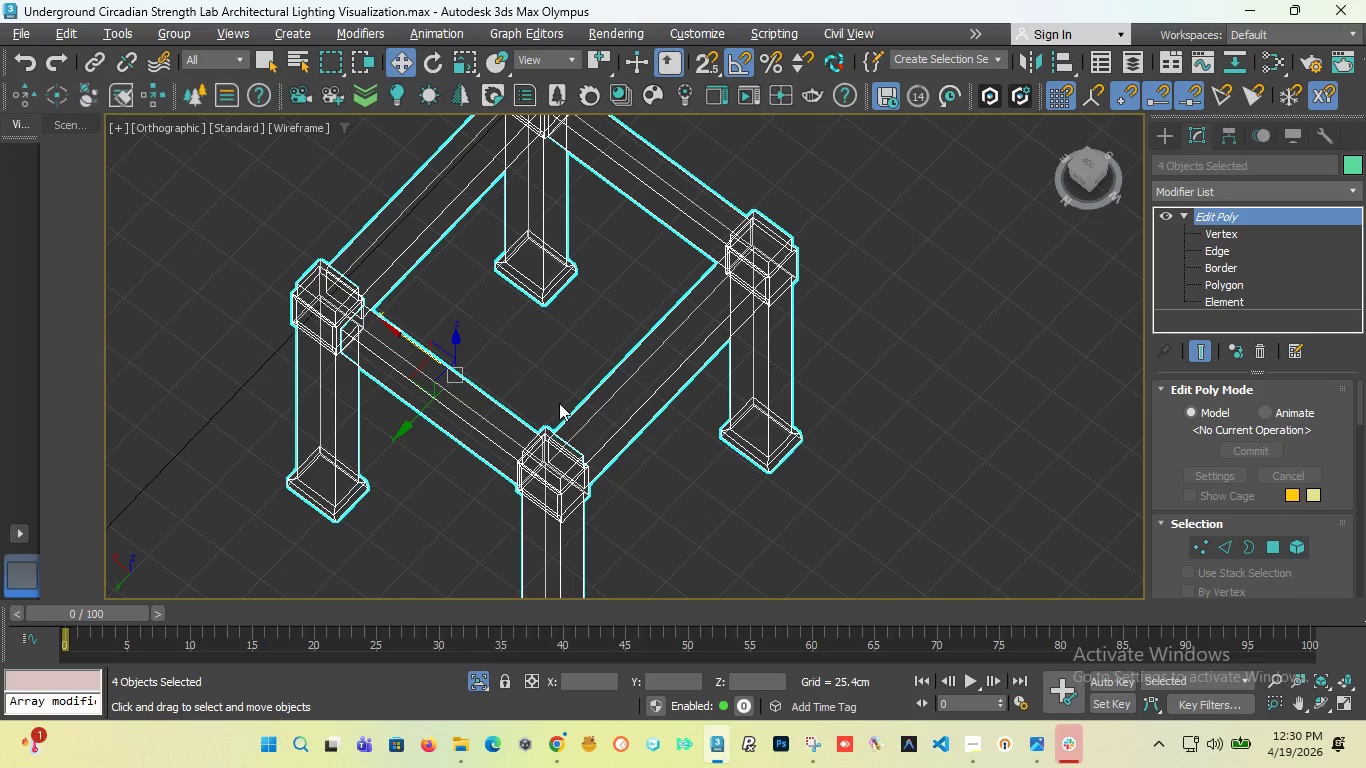 
wait(25.56)
 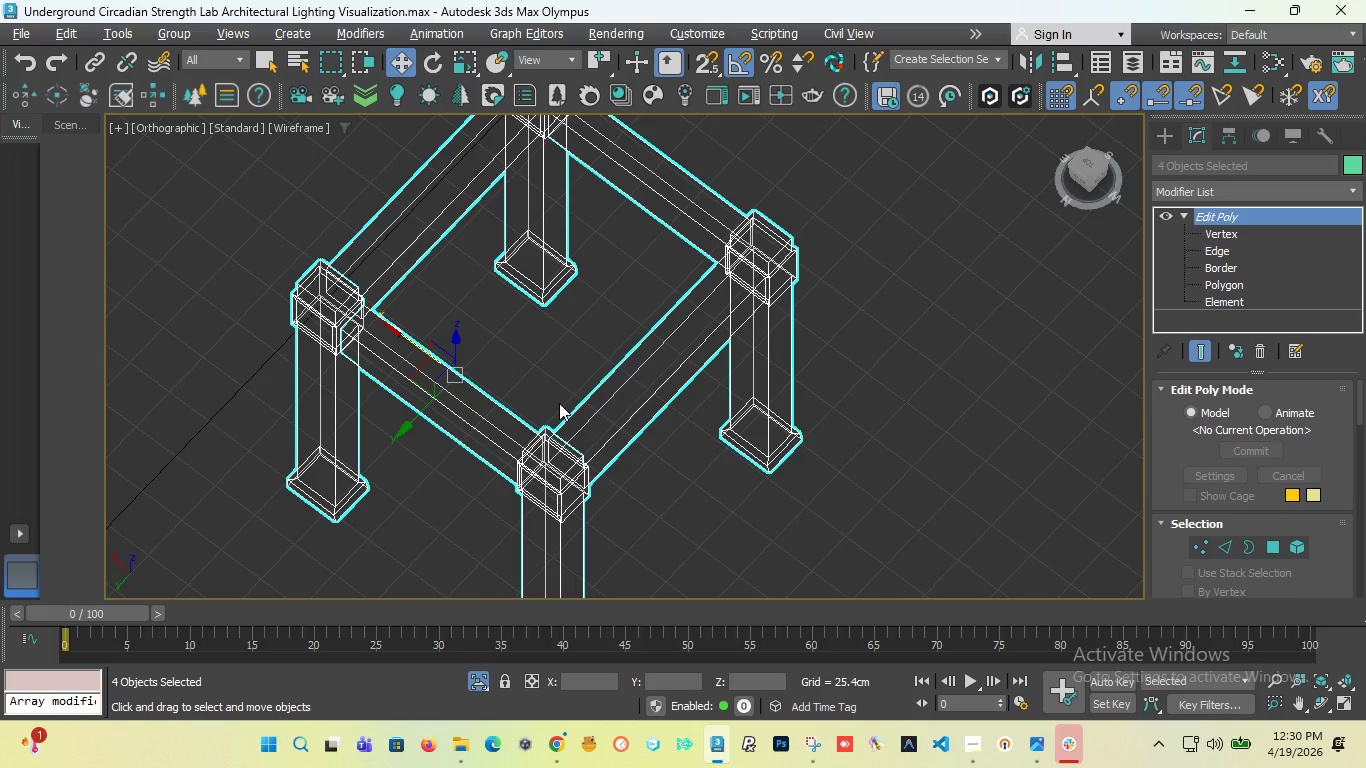 
key(T)
 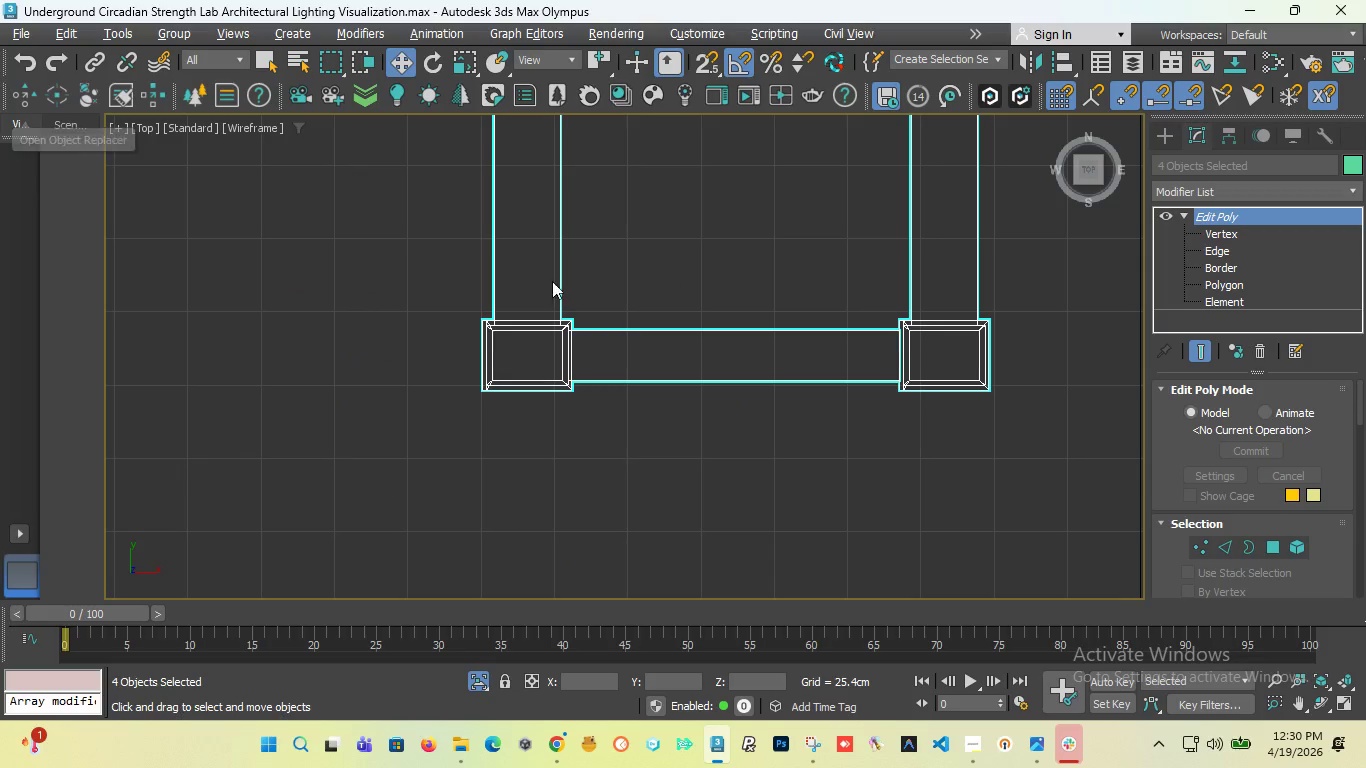 
left_click([639, 312])
 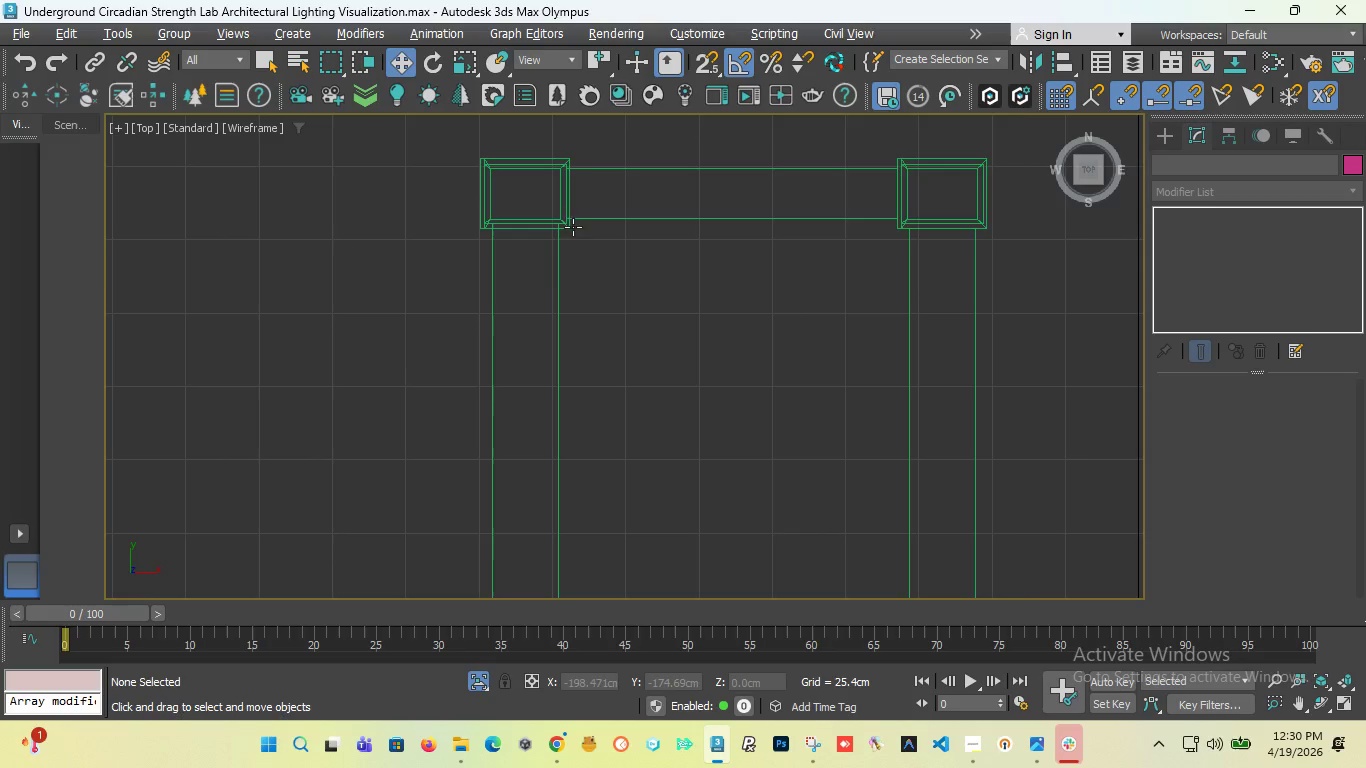 
scroll: coordinate [529, 308], scroll_direction: none, amount: 0.0
 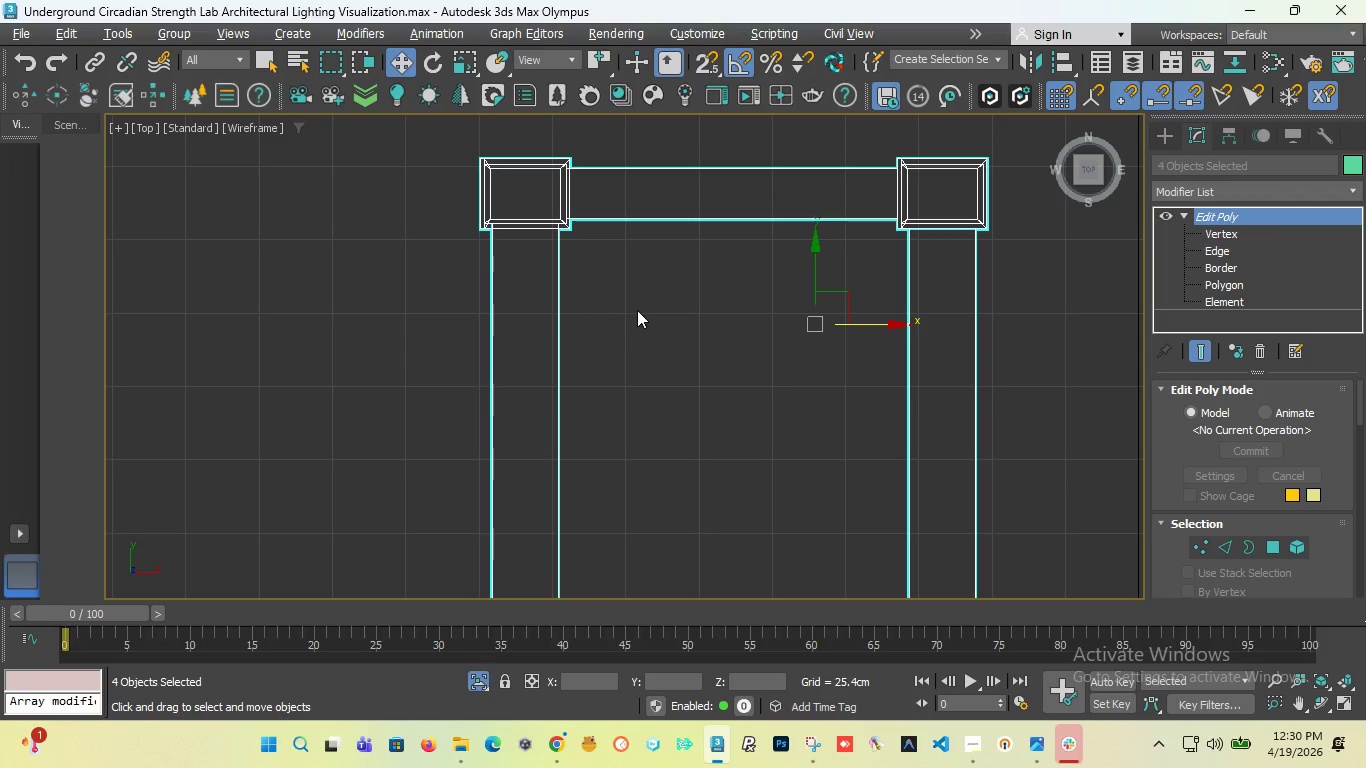 
scroll: coordinate [564, 224], scroll_direction: down, amount: 3.0
 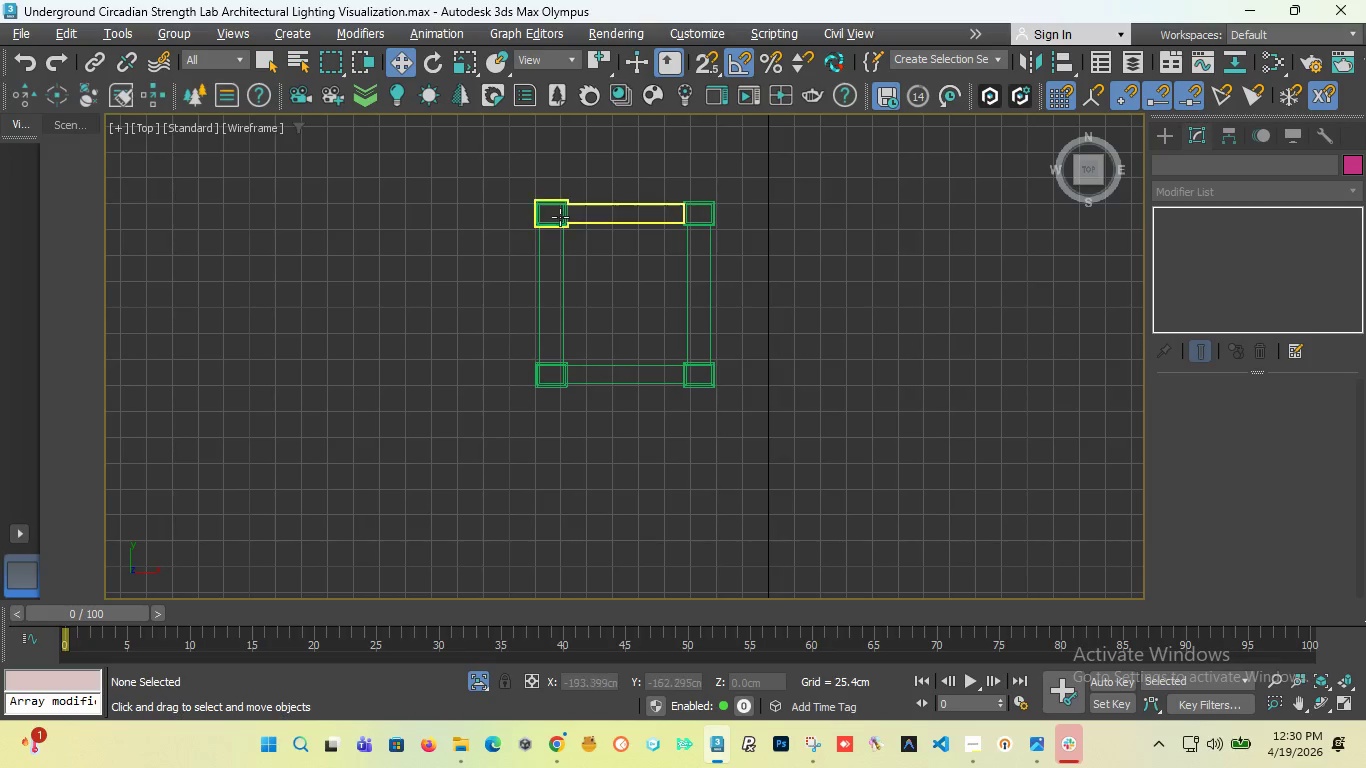 
left_click([554, 219])
 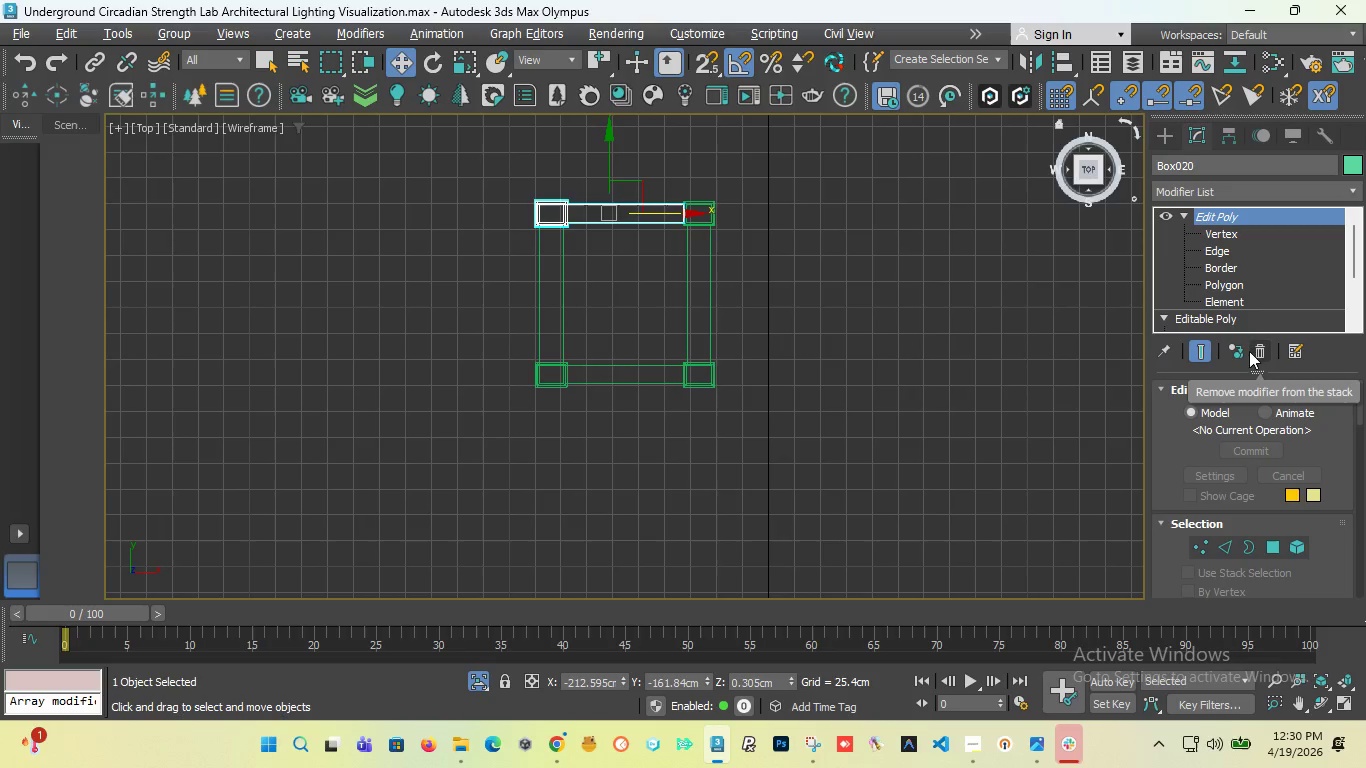 
key(Control+Z)
 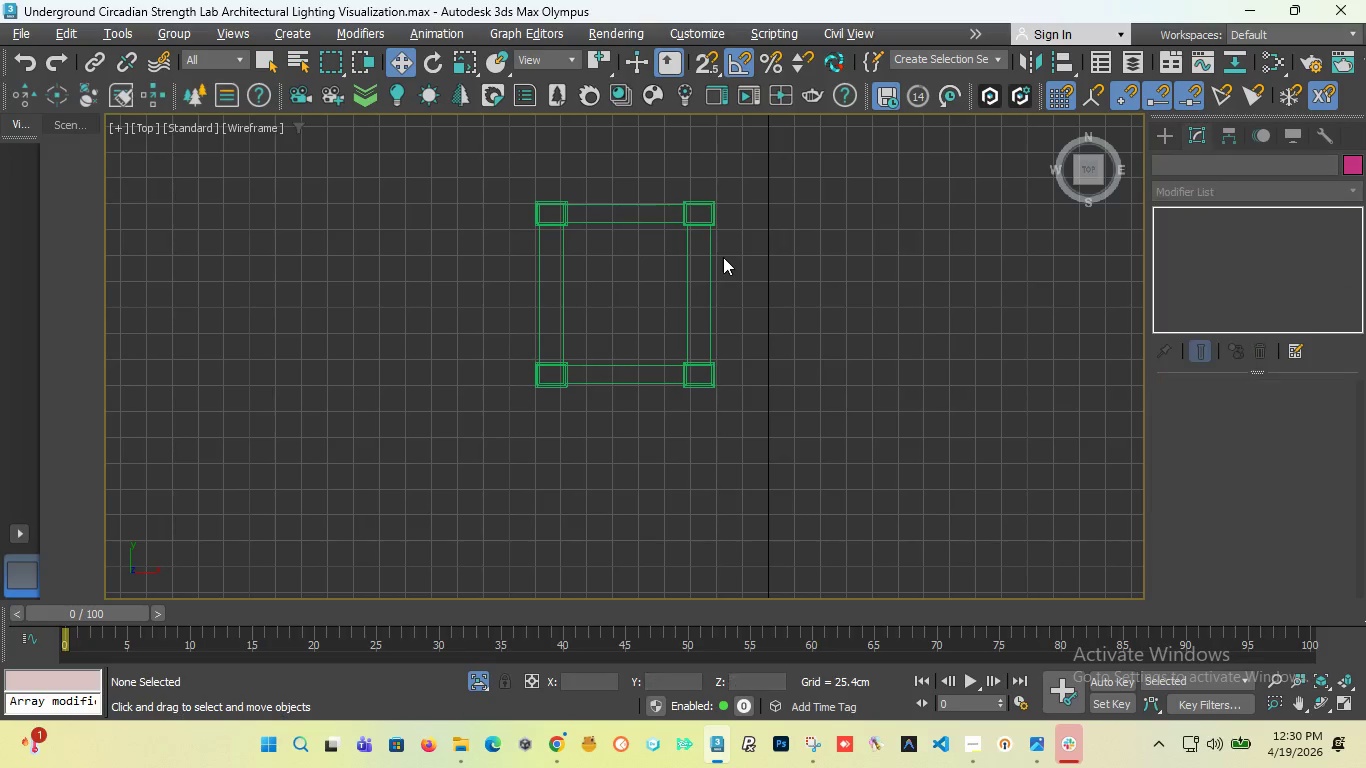 
key(Control+Z)
 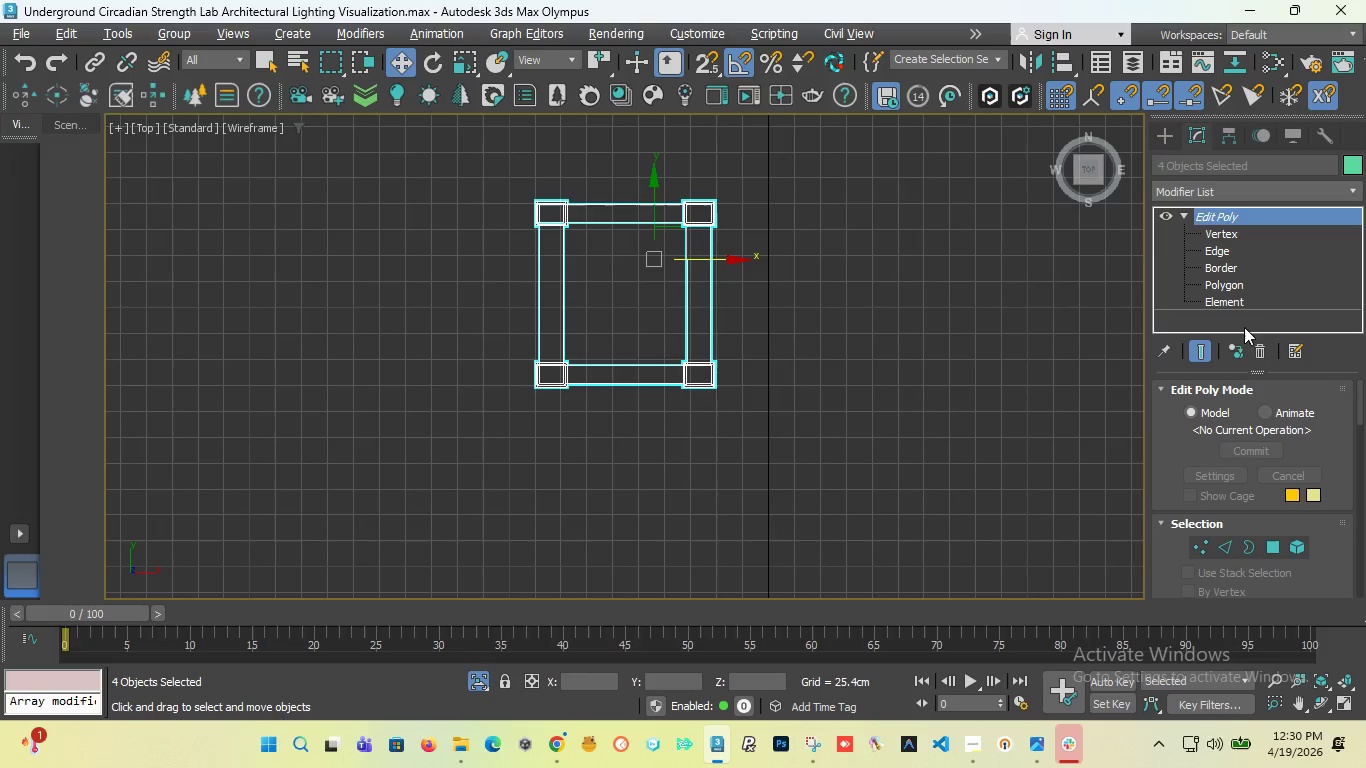 
left_click([1260, 351])
 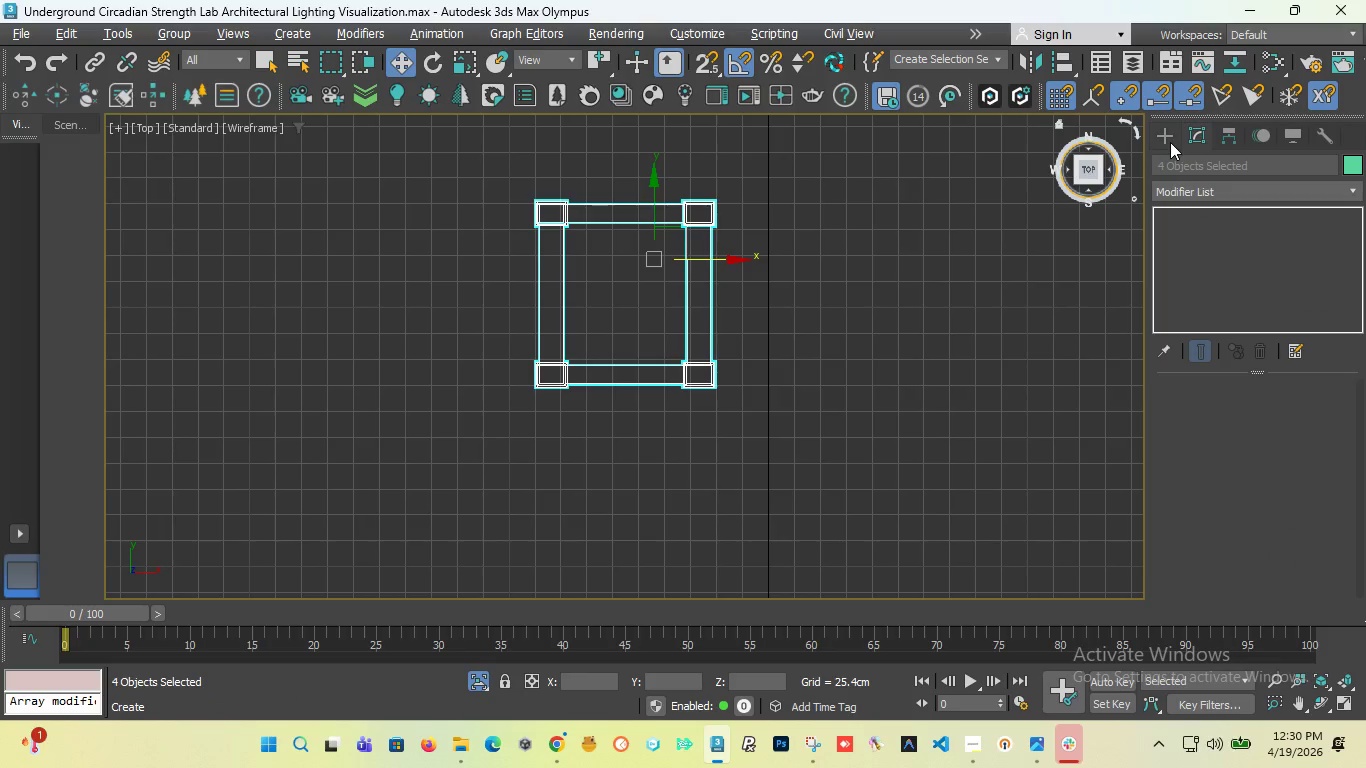 
left_click([1173, 138])
 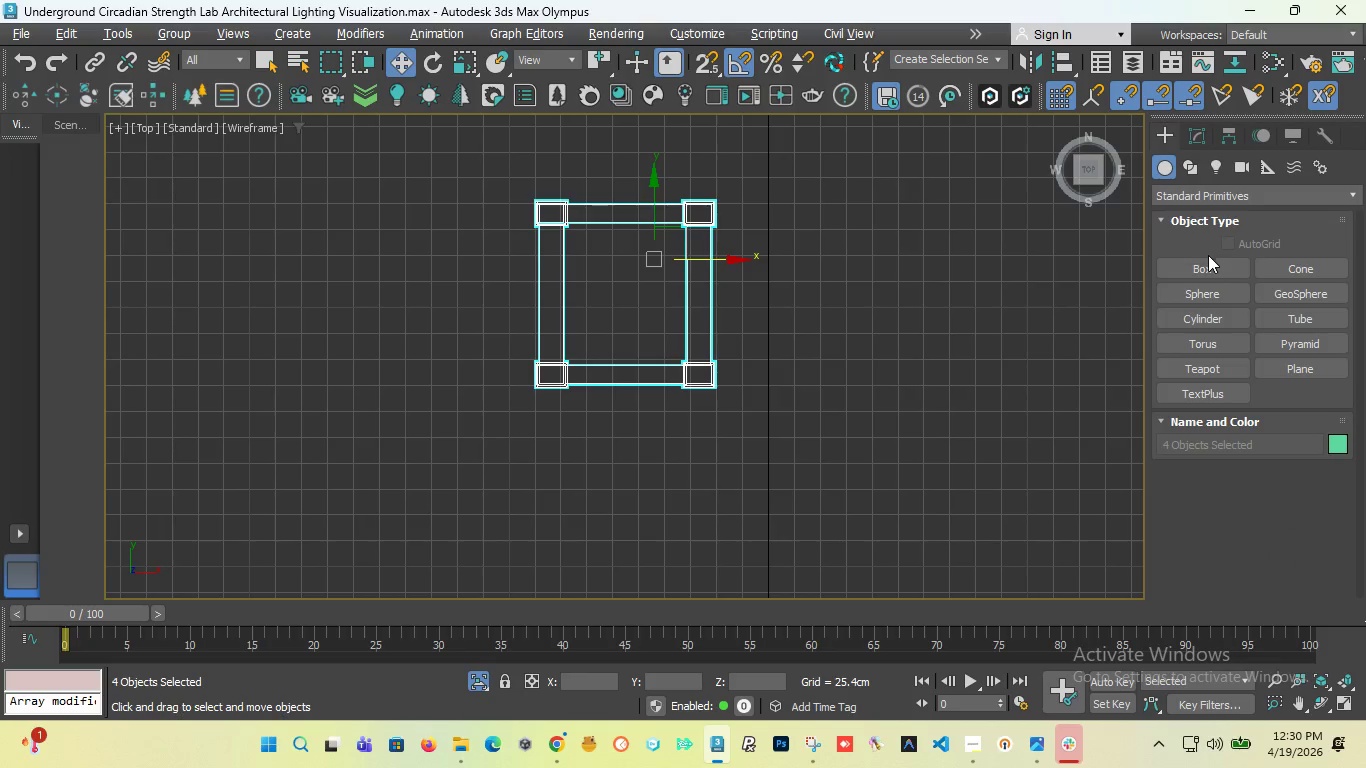 
left_click([1207, 266])
 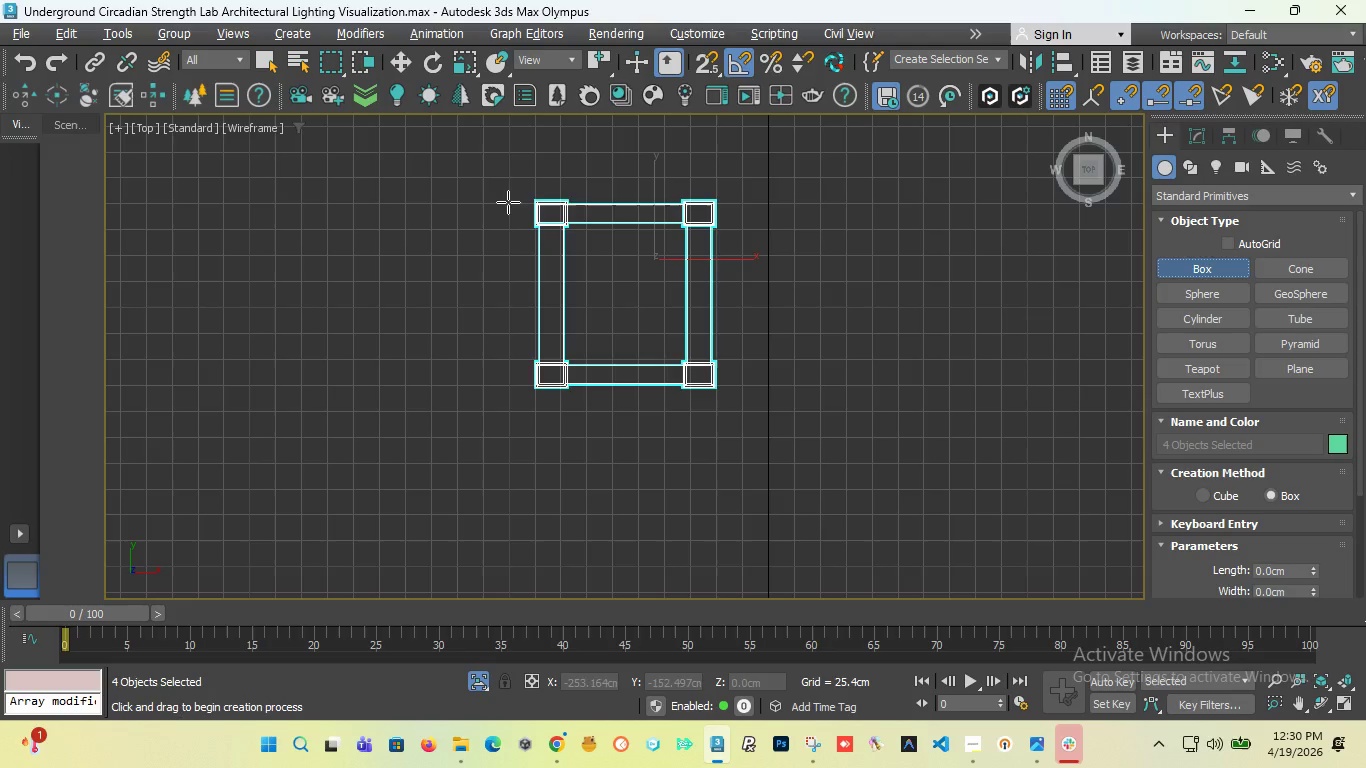 
scroll: coordinate [506, 196], scroll_direction: up, amount: 4.0
 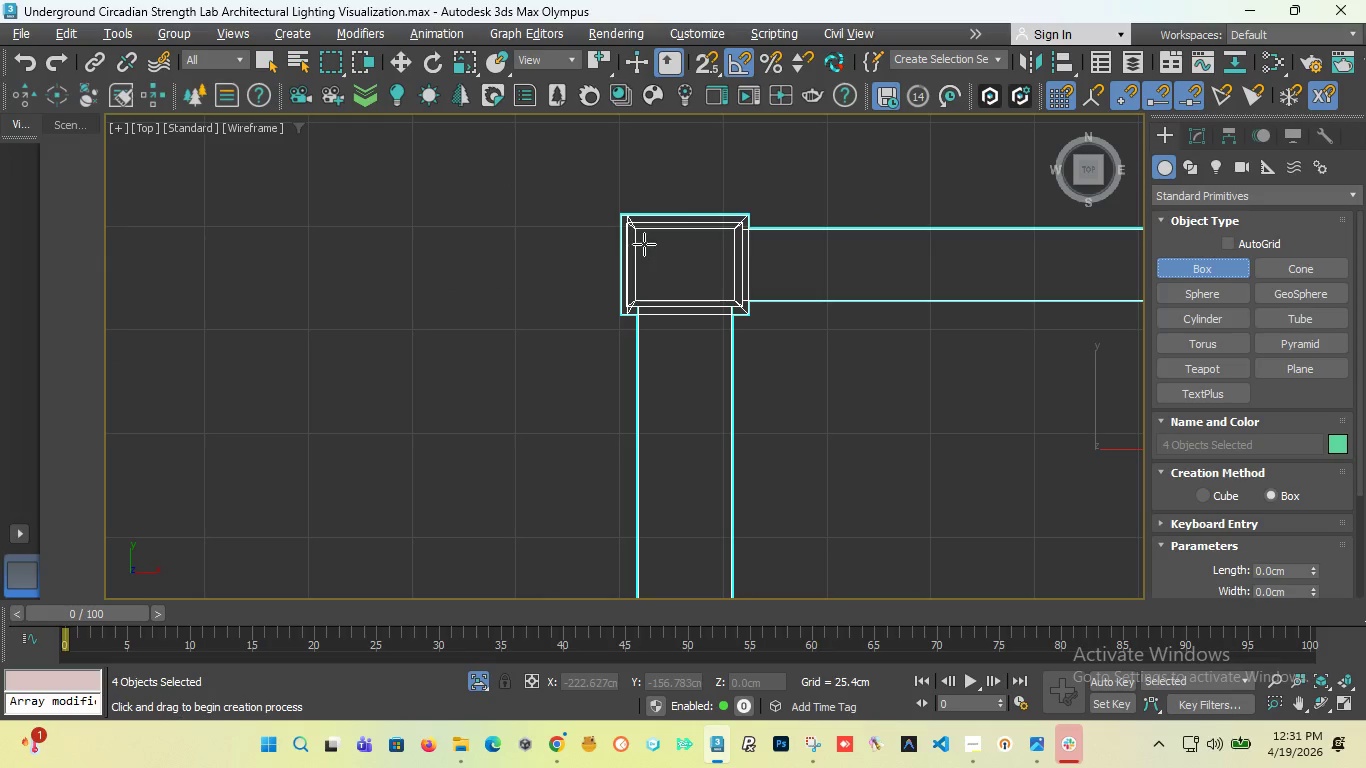 
scroll: coordinate [683, 224], scroll_direction: down, amount: 2.0
 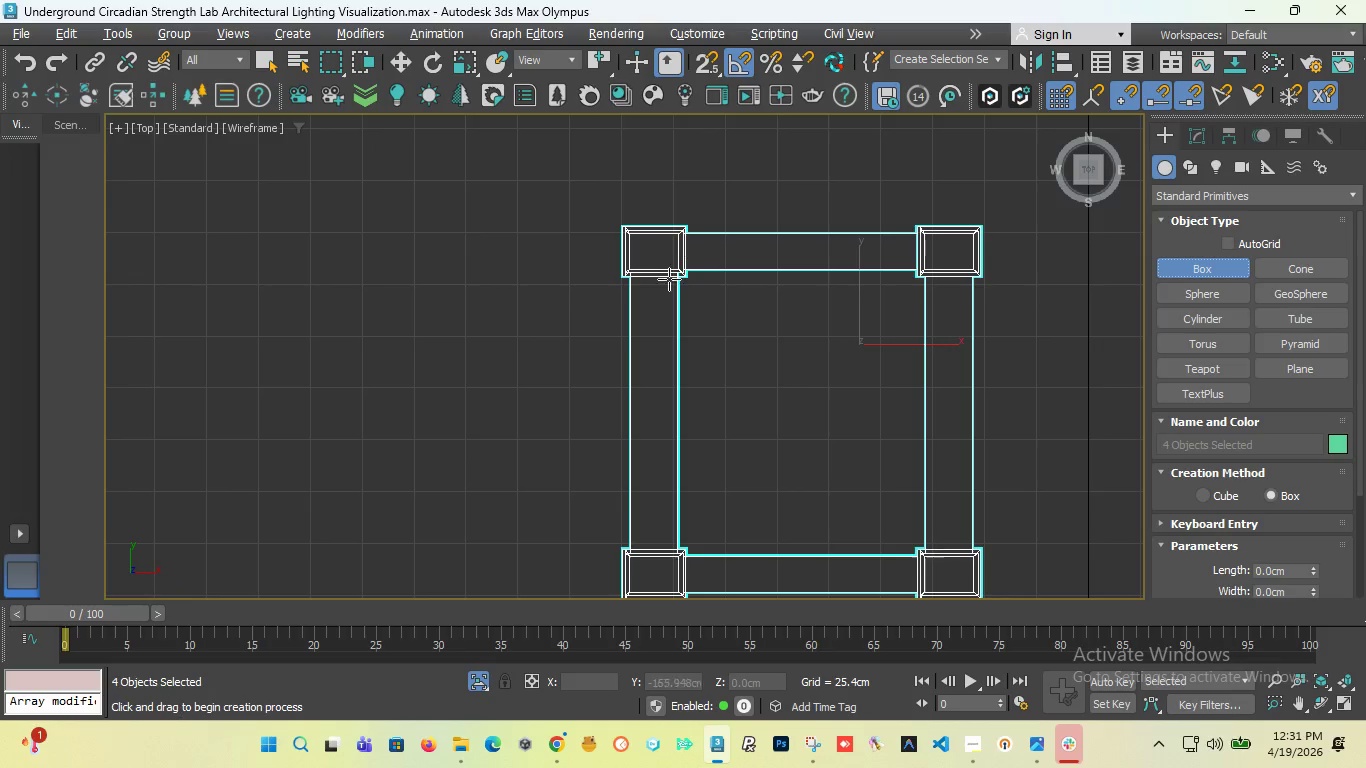 
scroll: coordinate [663, 297], scroll_direction: up, amount: 2.0
 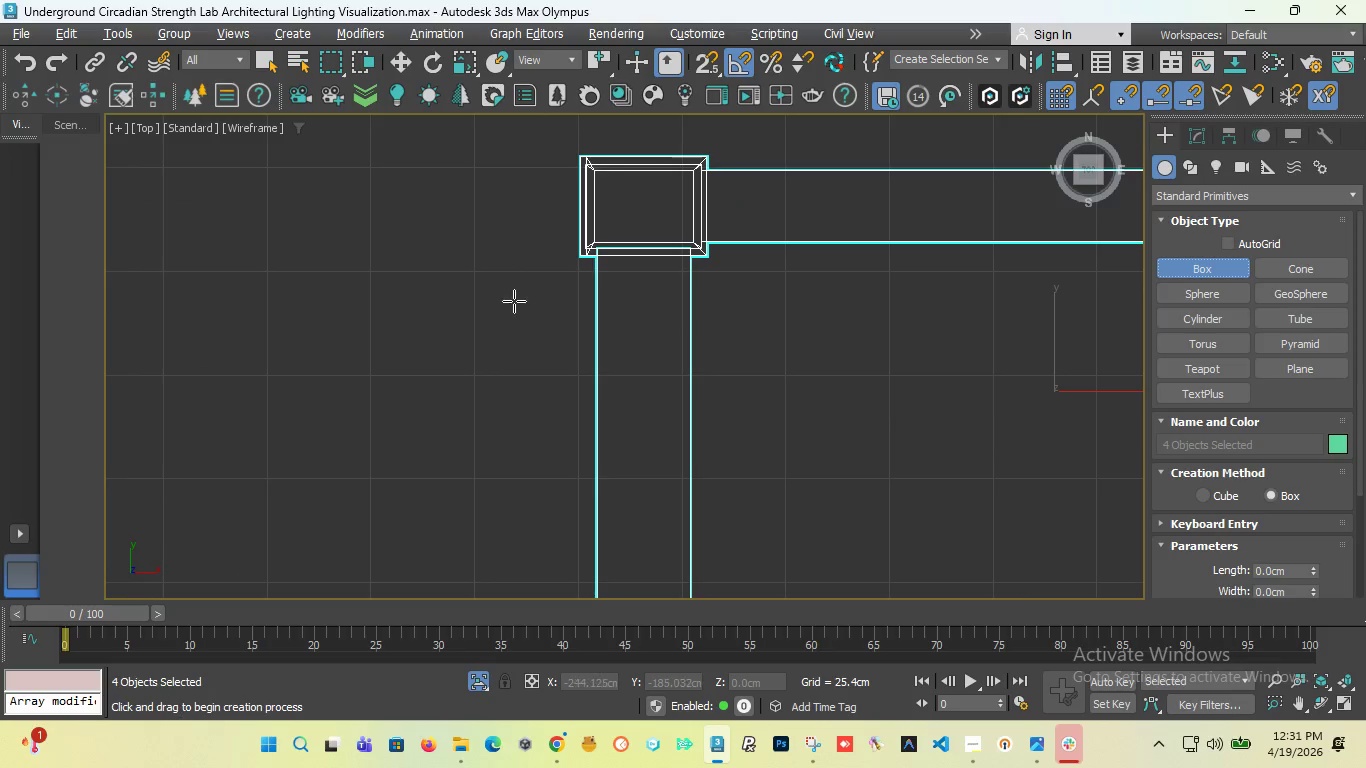 
scroll: coordinate [513, 301], scroll_direction: down, amount: 2.0
 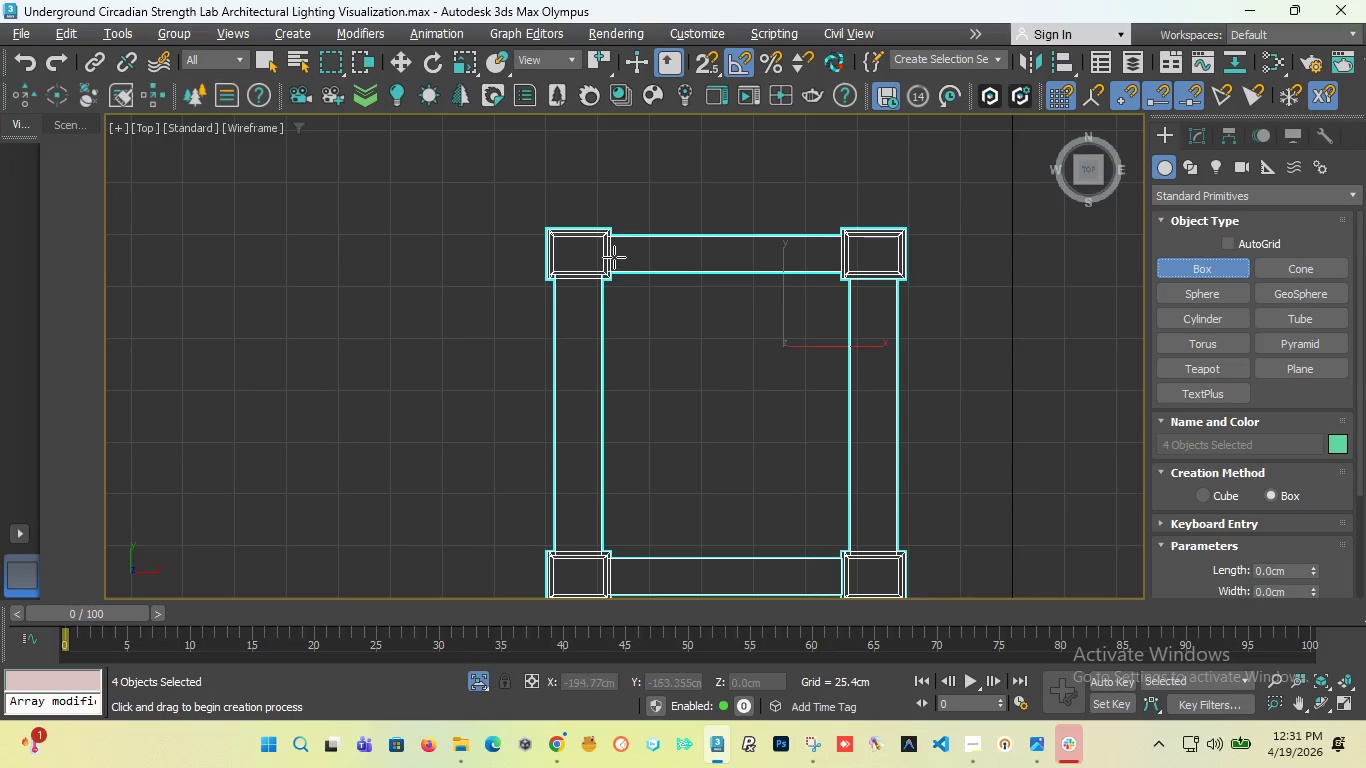 
scroll: coordinate [596, 252], scroll_direction: up, amount: 5.0
 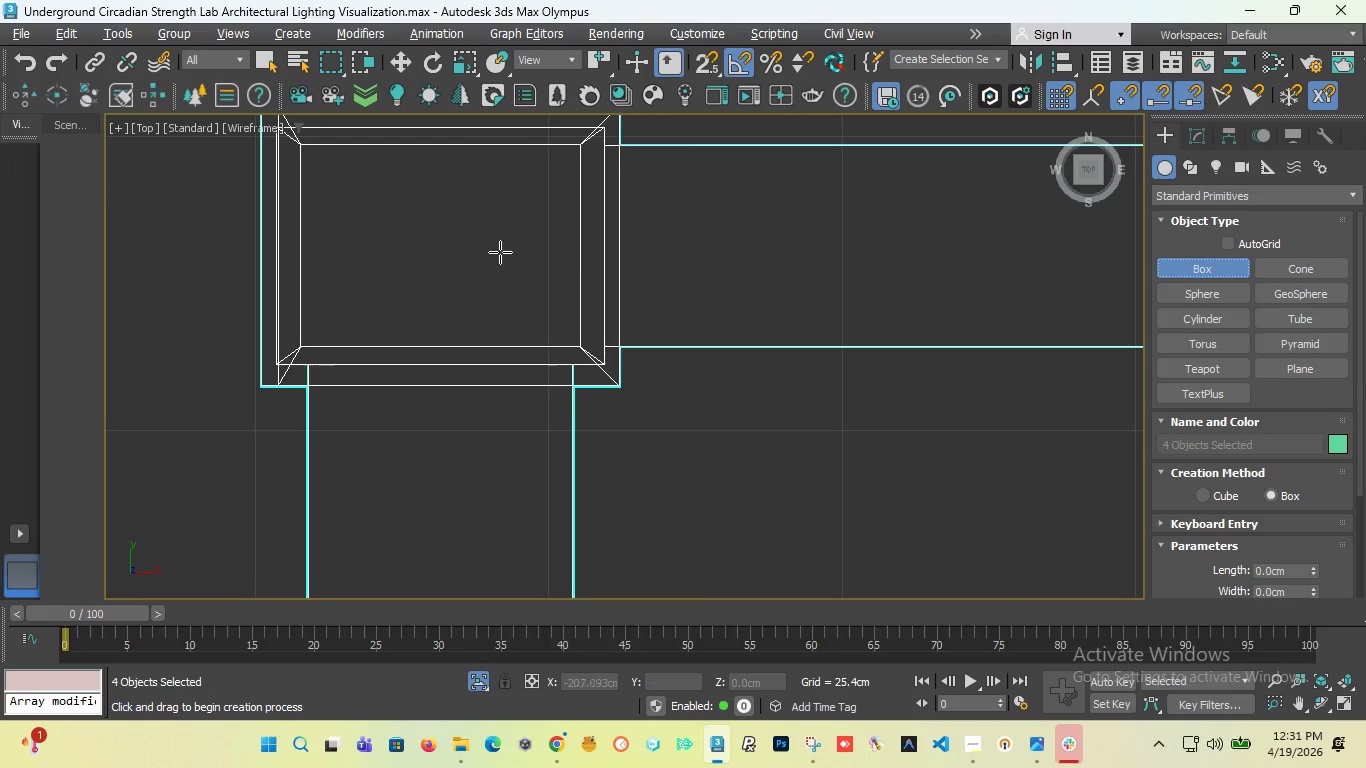 
scroll: coordinate [295, 189], scroll_direction: down, amount: 2.0
 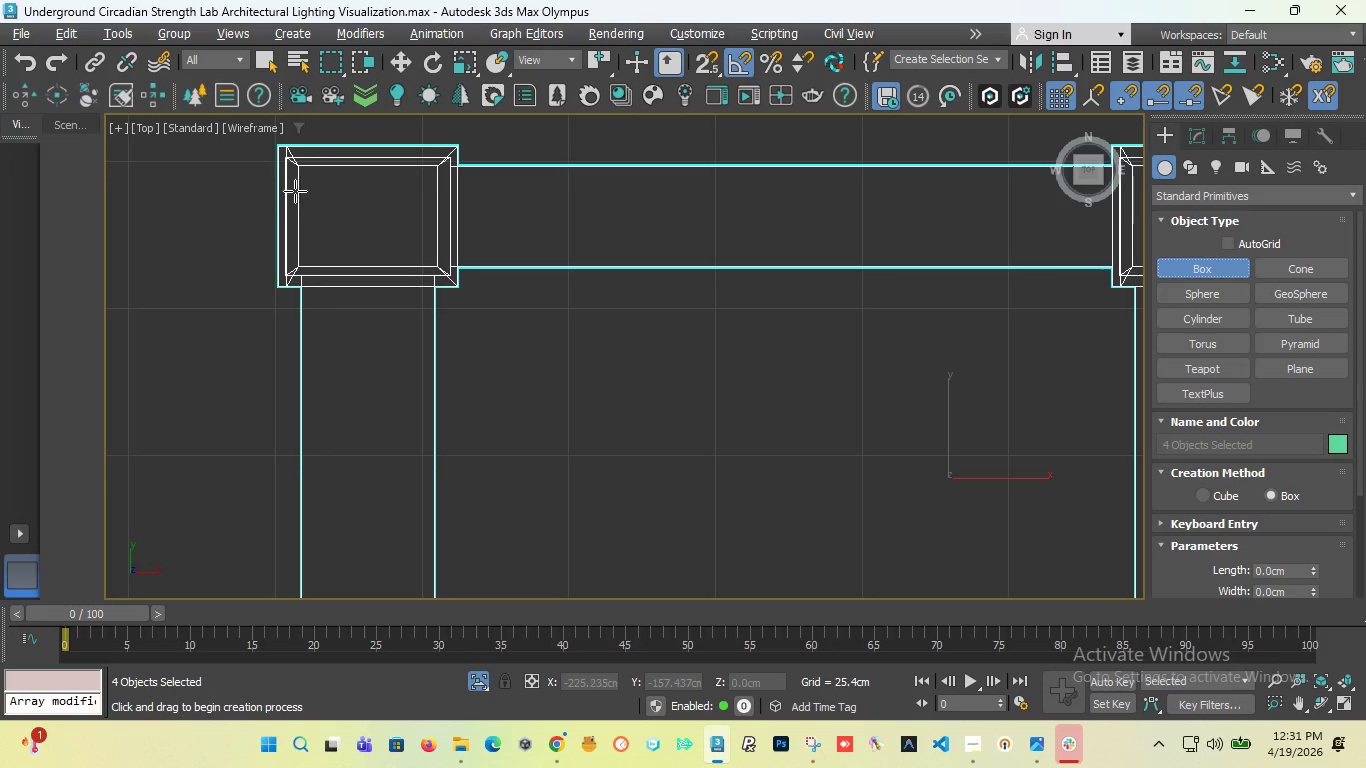 
scroll: coordinate [341, 261], scroll_direction: up, amount: 1.0
 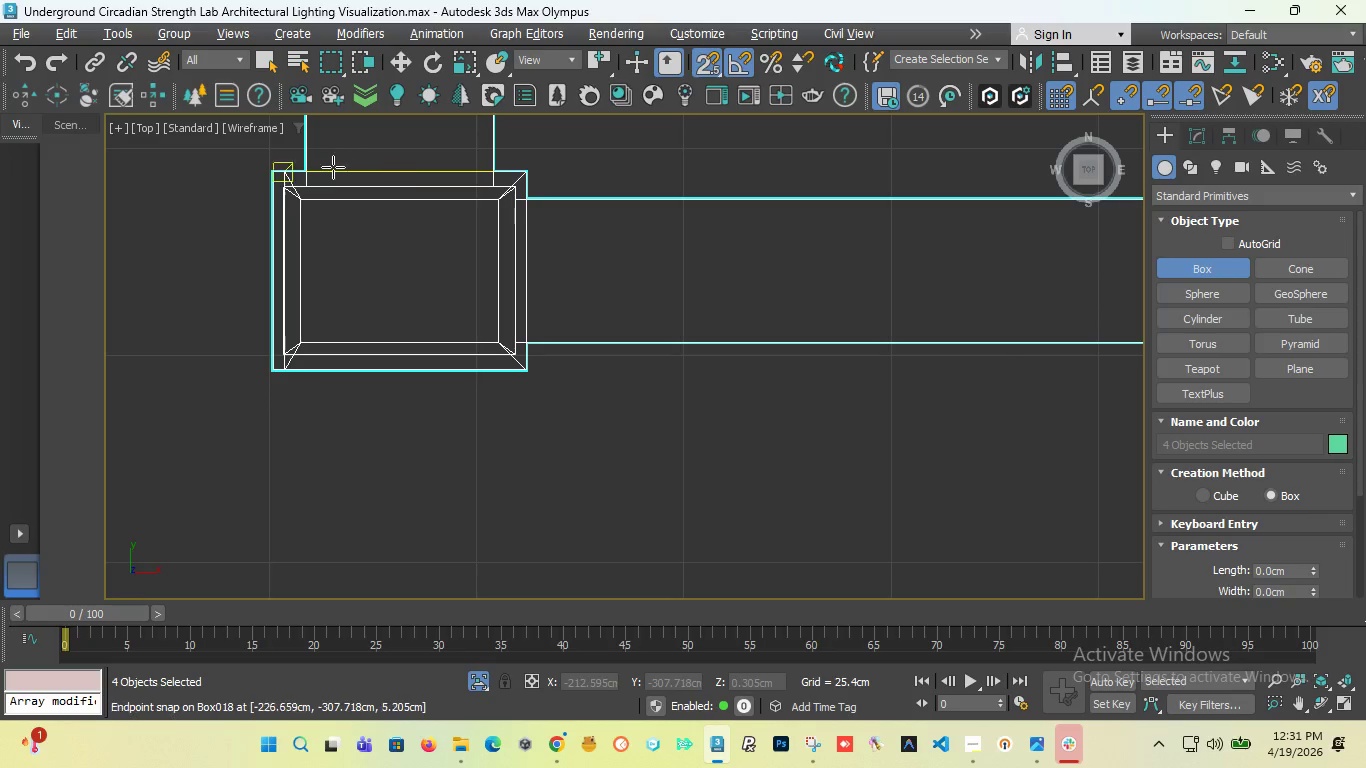 
left_click_drag(start_coordinate=[284, 189], to_coordinate=[507, 353])
 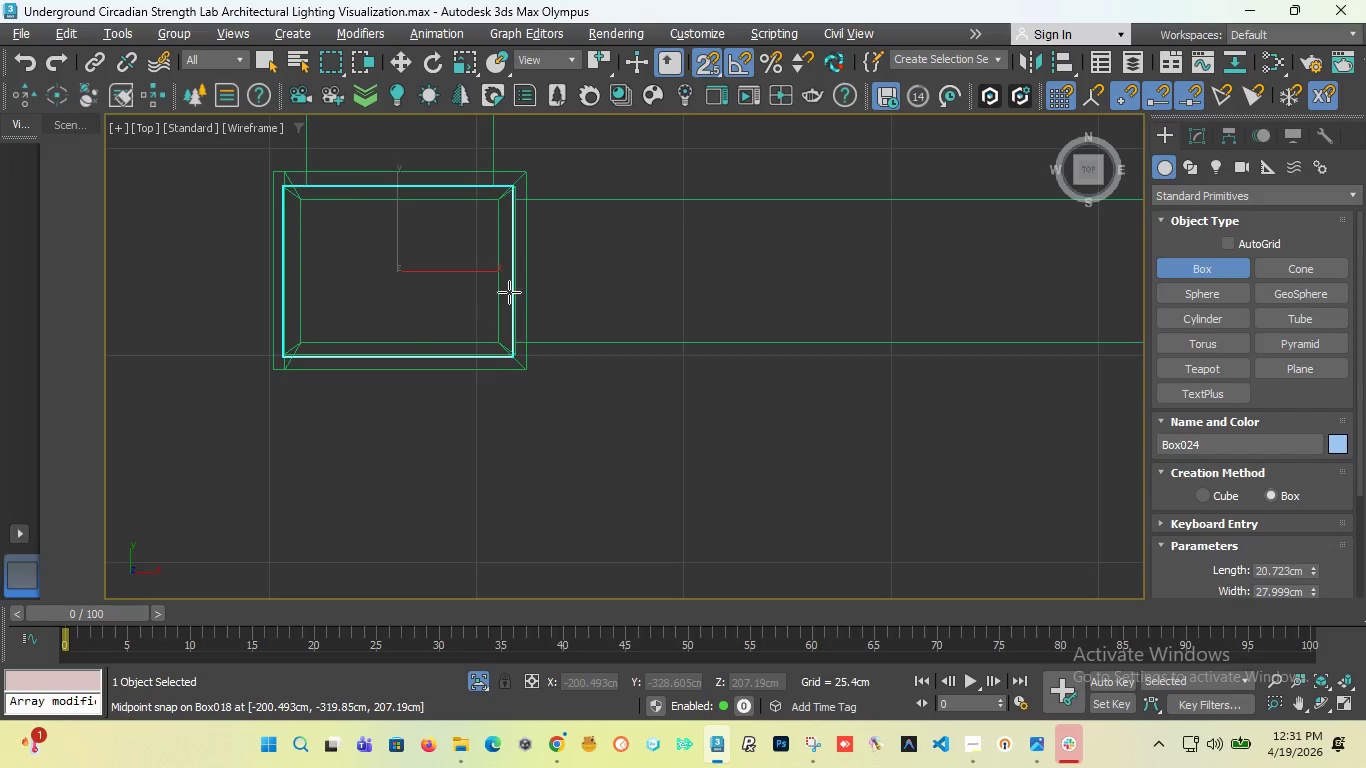 
left_click([509, 290])
 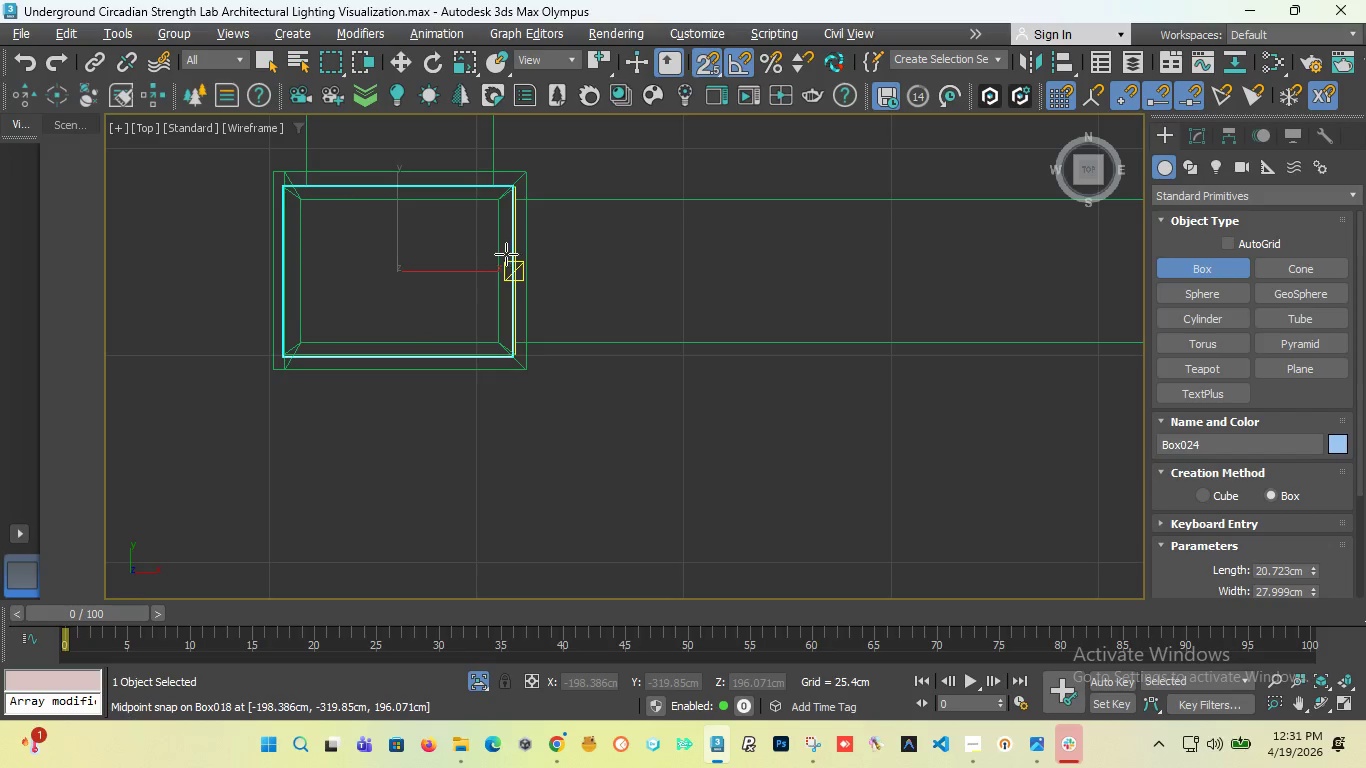 
key(F)
 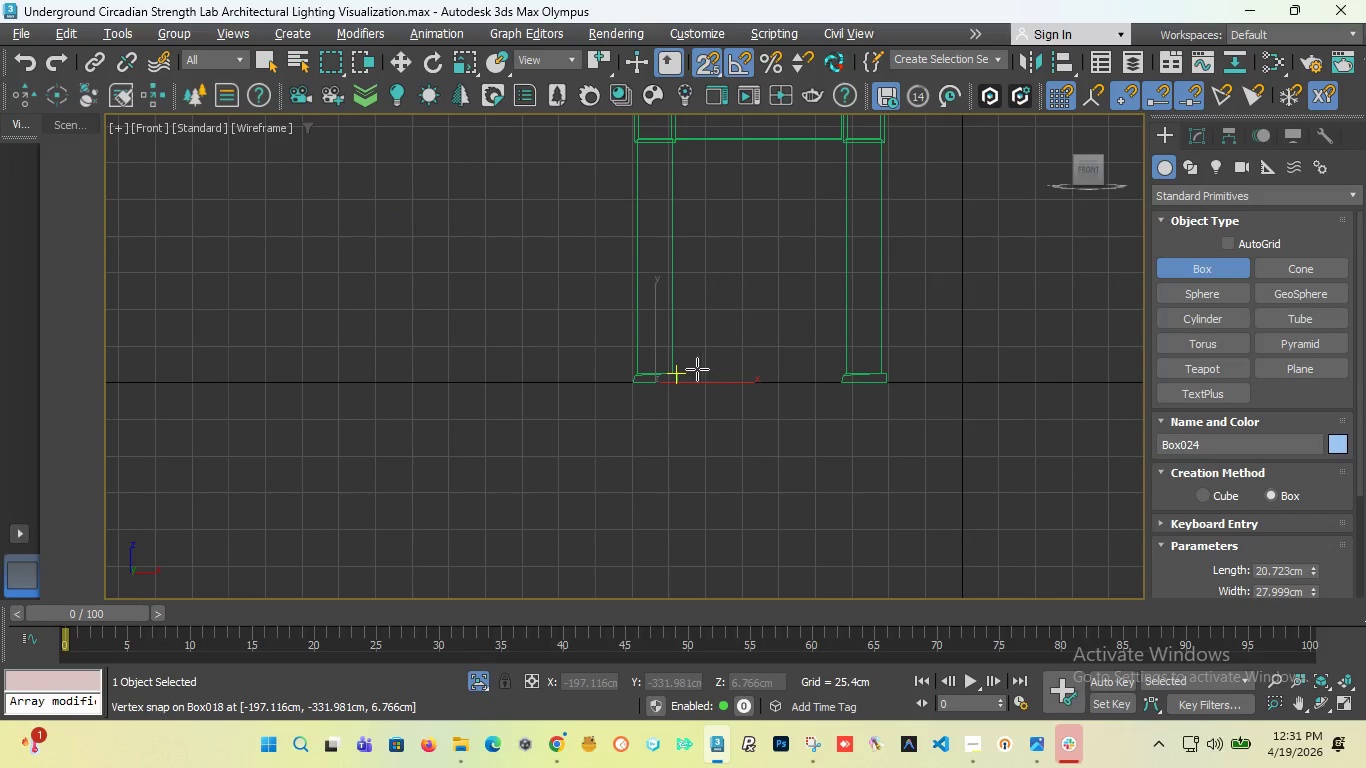 
scroll: coordinate [616, 376], scroll_direction: down, amount: 3.0
 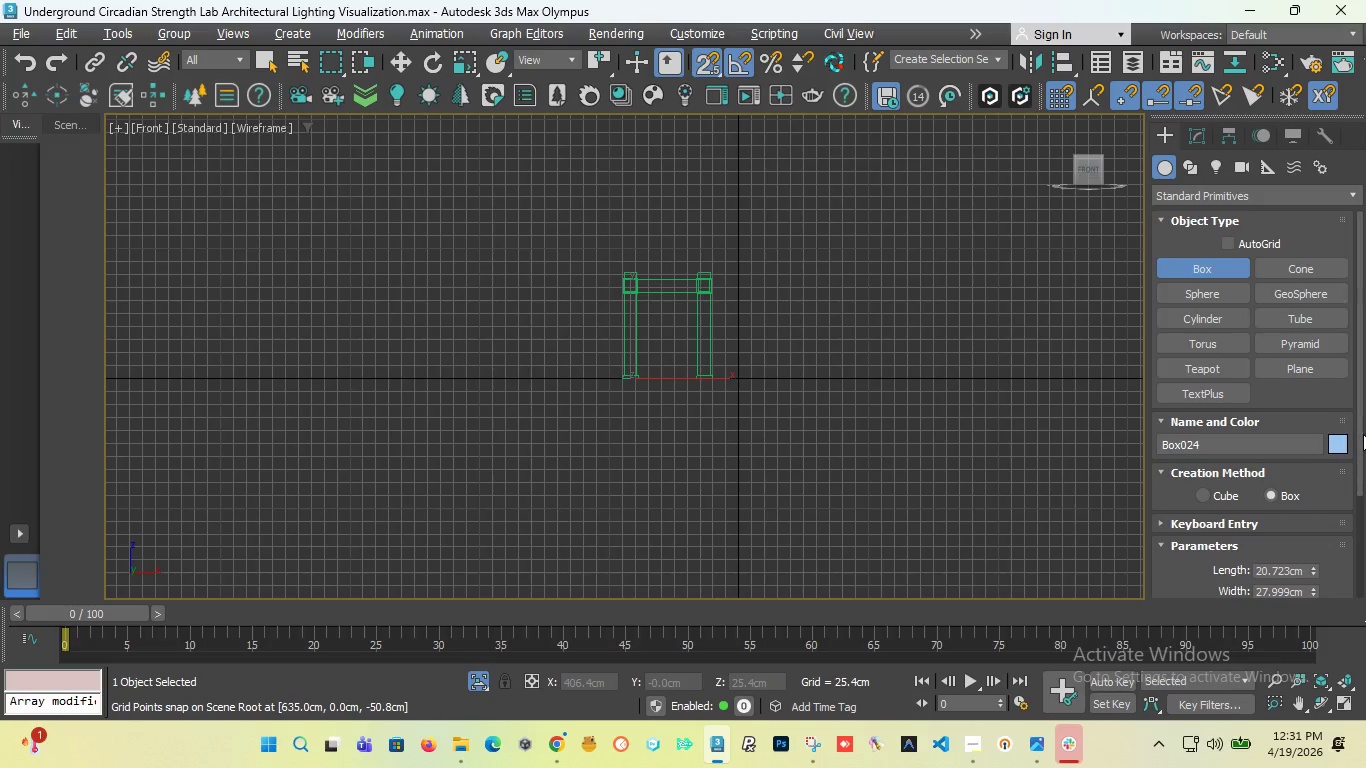 
left_click_drag(start_coordinate=[1361, 438], to_coordinate=[1361, 508])
 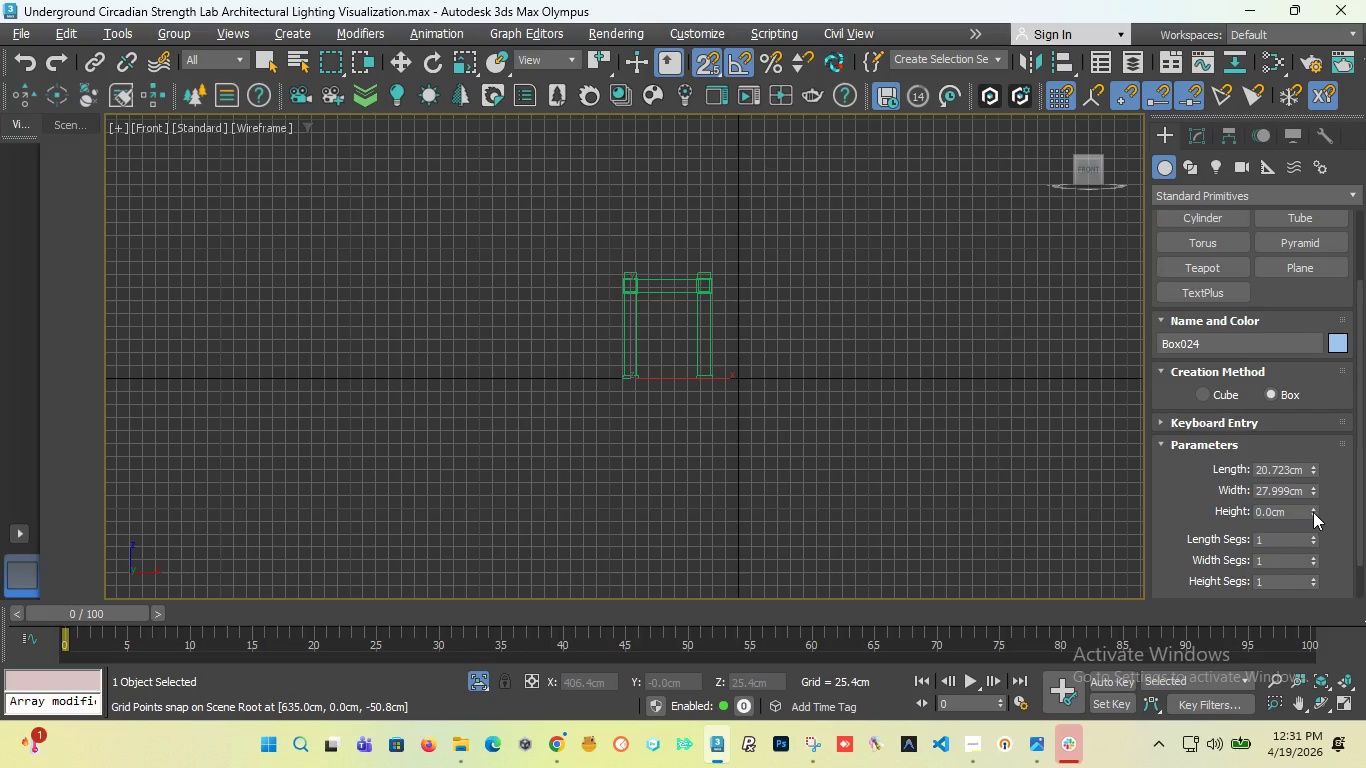 
left_click_drag(start_coordinate=[1313, 512], to_coordinate=[1253, 28])
 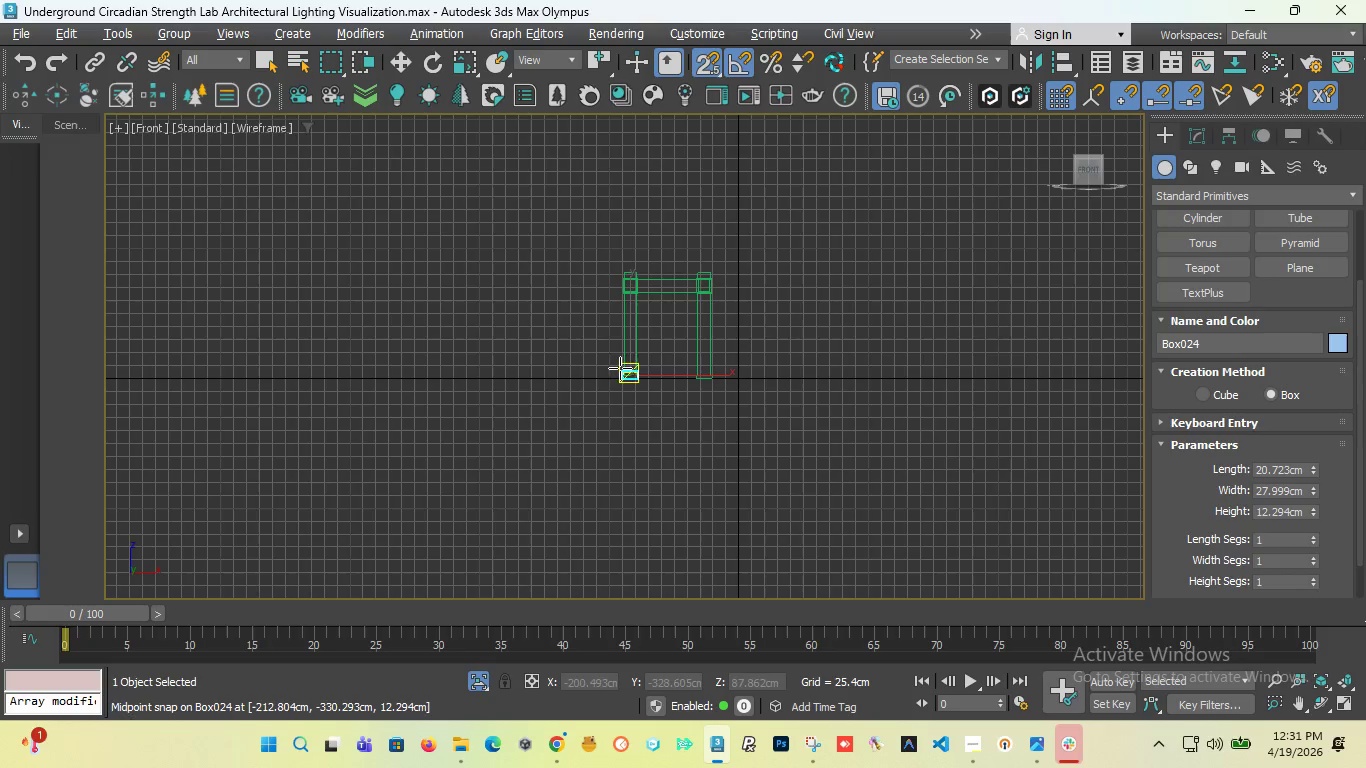 
scroll: coordinate [691, 390], scroll_direction: up, amount: 10.0
 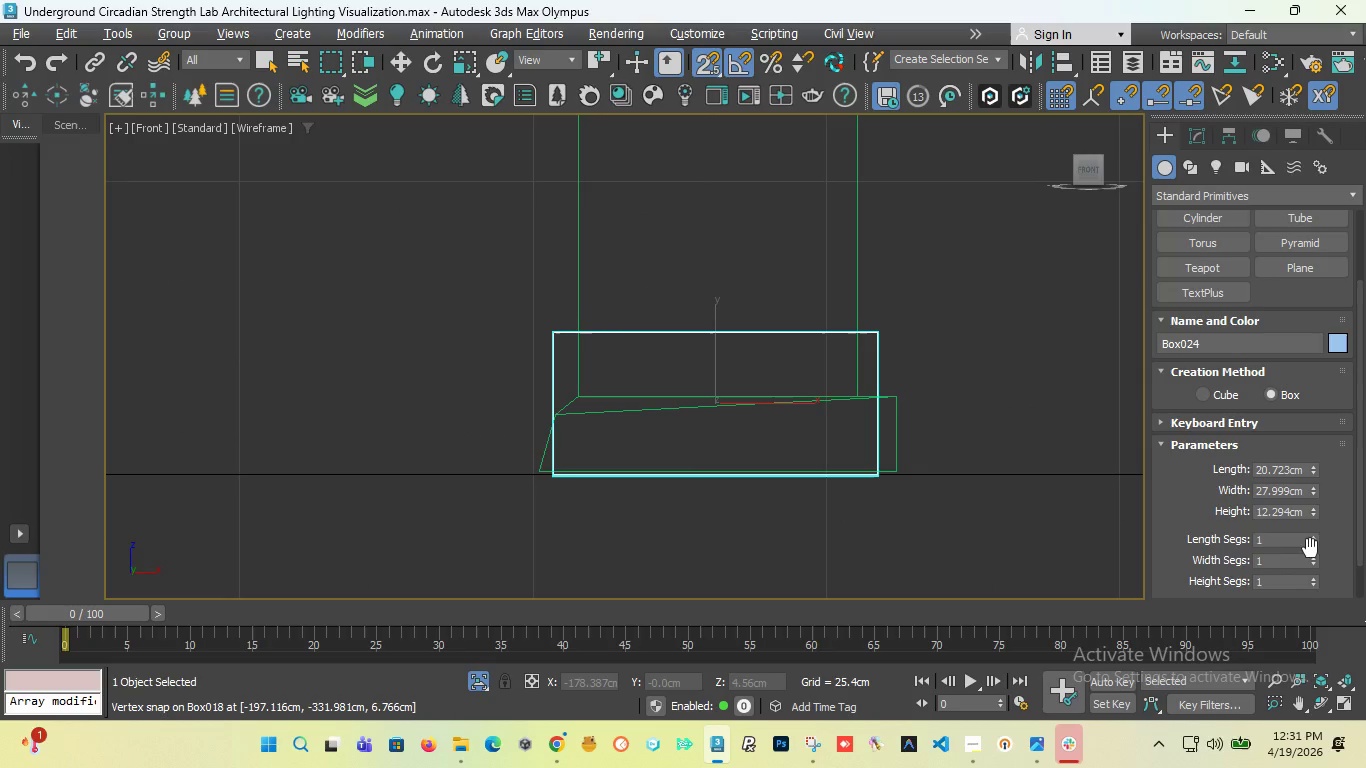 
left_click_drag(start_coordinate=[1315, 511], to_coordinate=[1309, 461])
 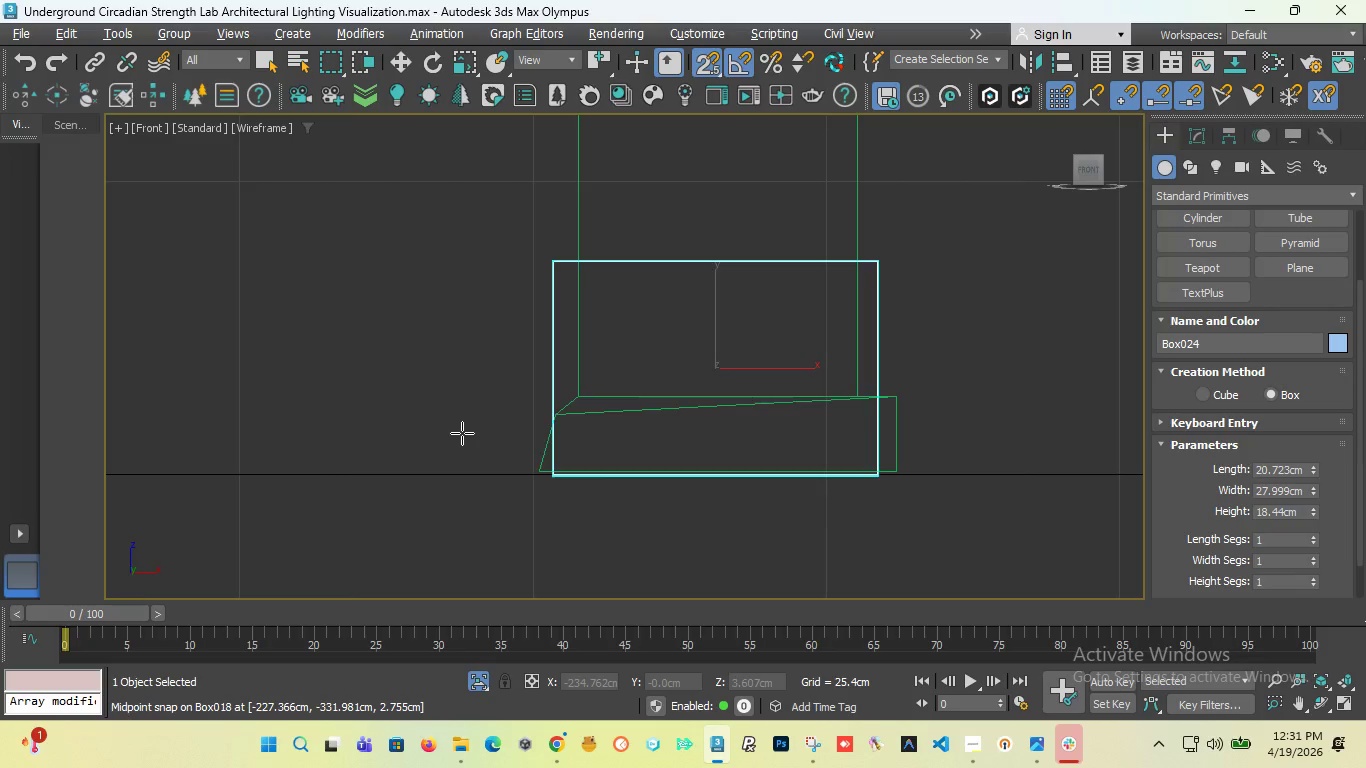 
scroll: coordinate [462, 433], scroll_direction: down, amount: 4.0
 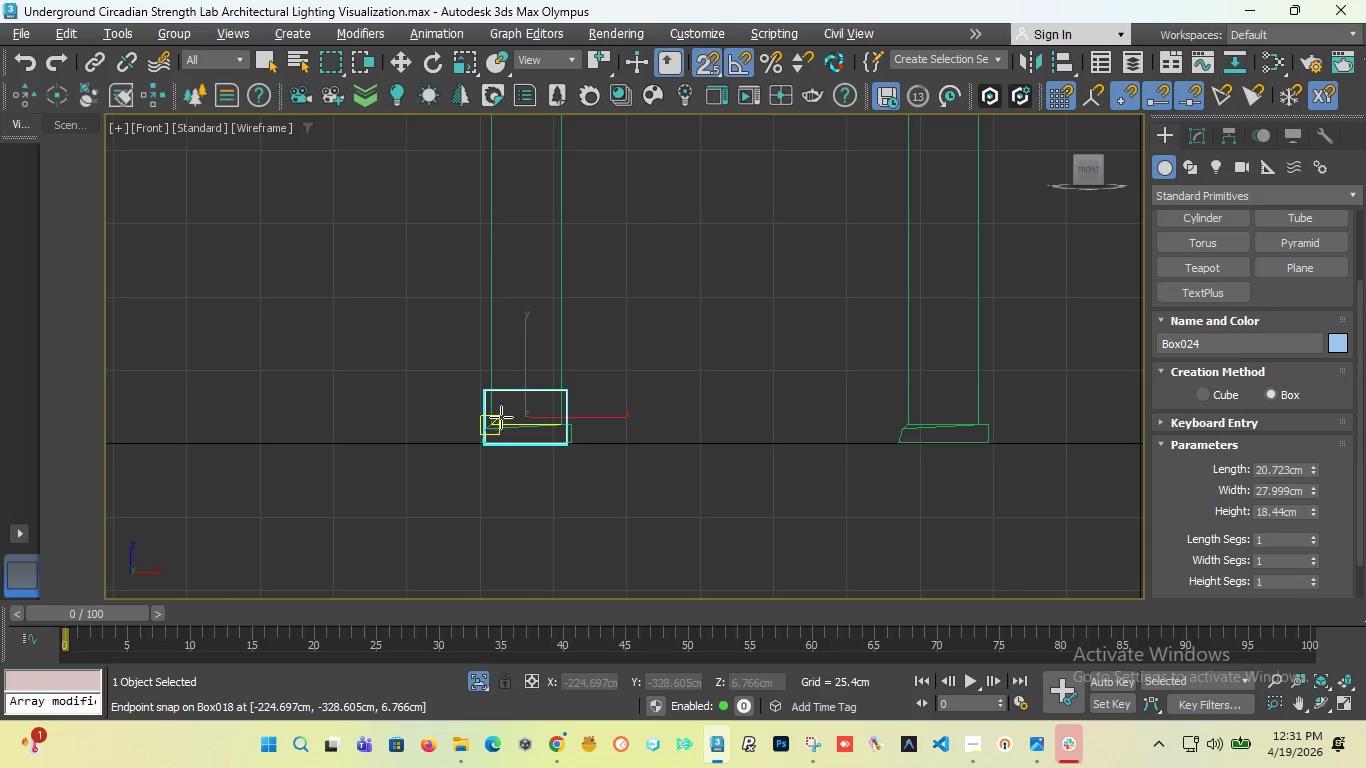 
key(W)
 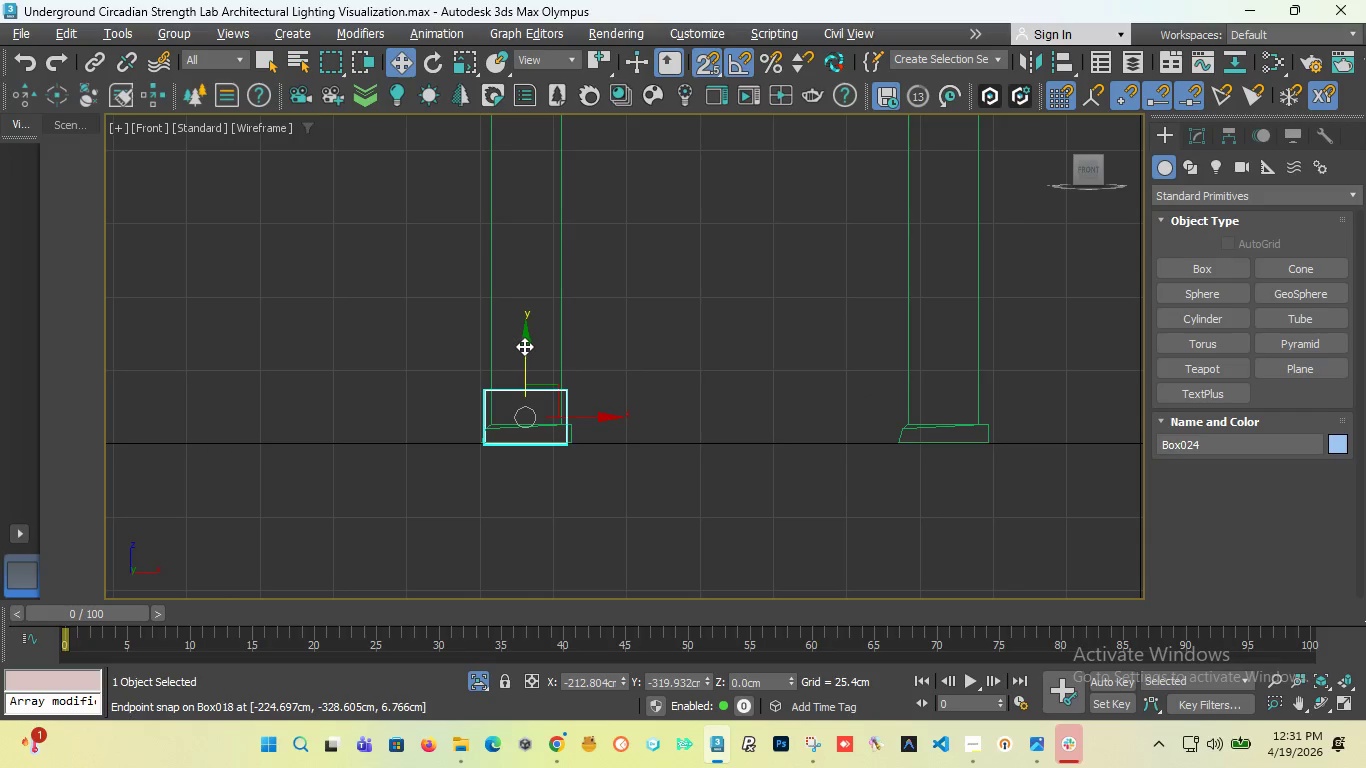 
left_click_drag(start_coordinate=[524, 346], to_coordinate=[526, 264])
 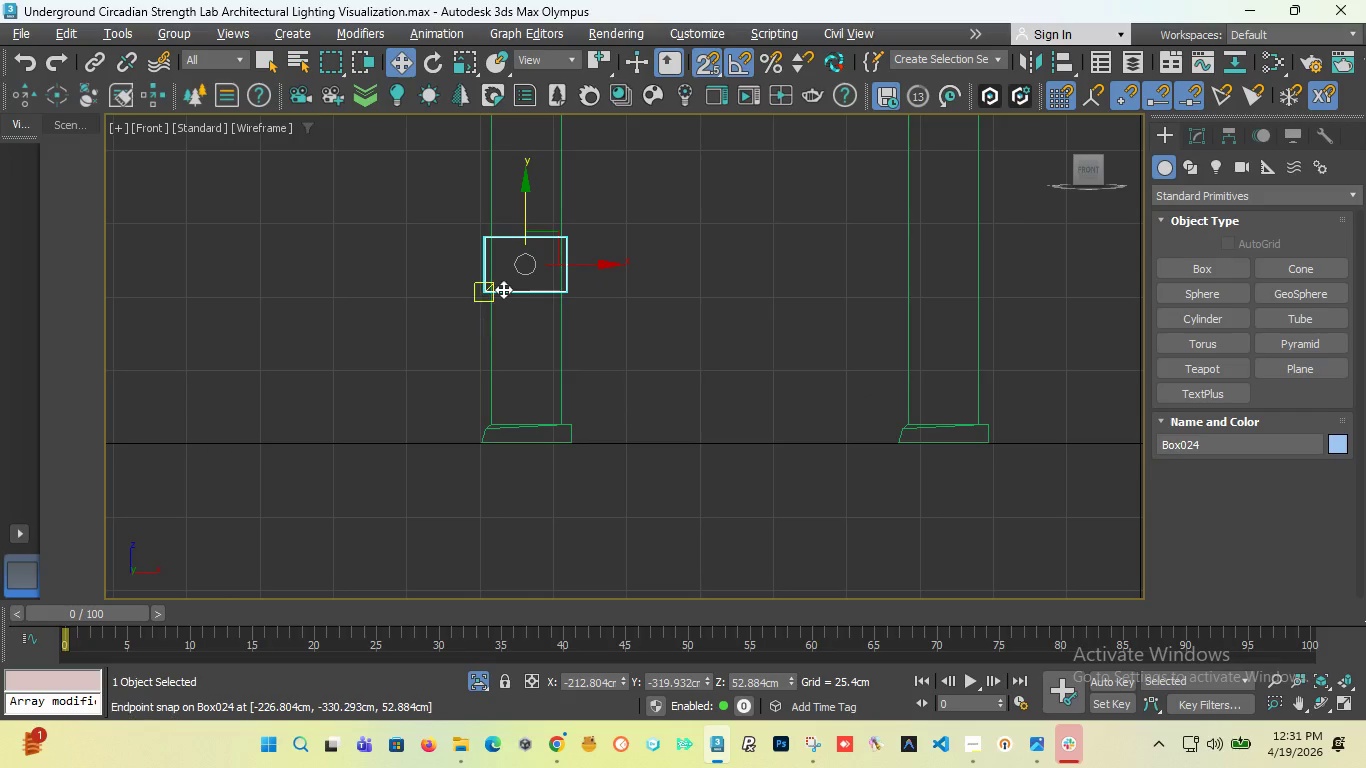 
scroll: coordinate [517, 316], scroll_direction: down, amount: 5.0
 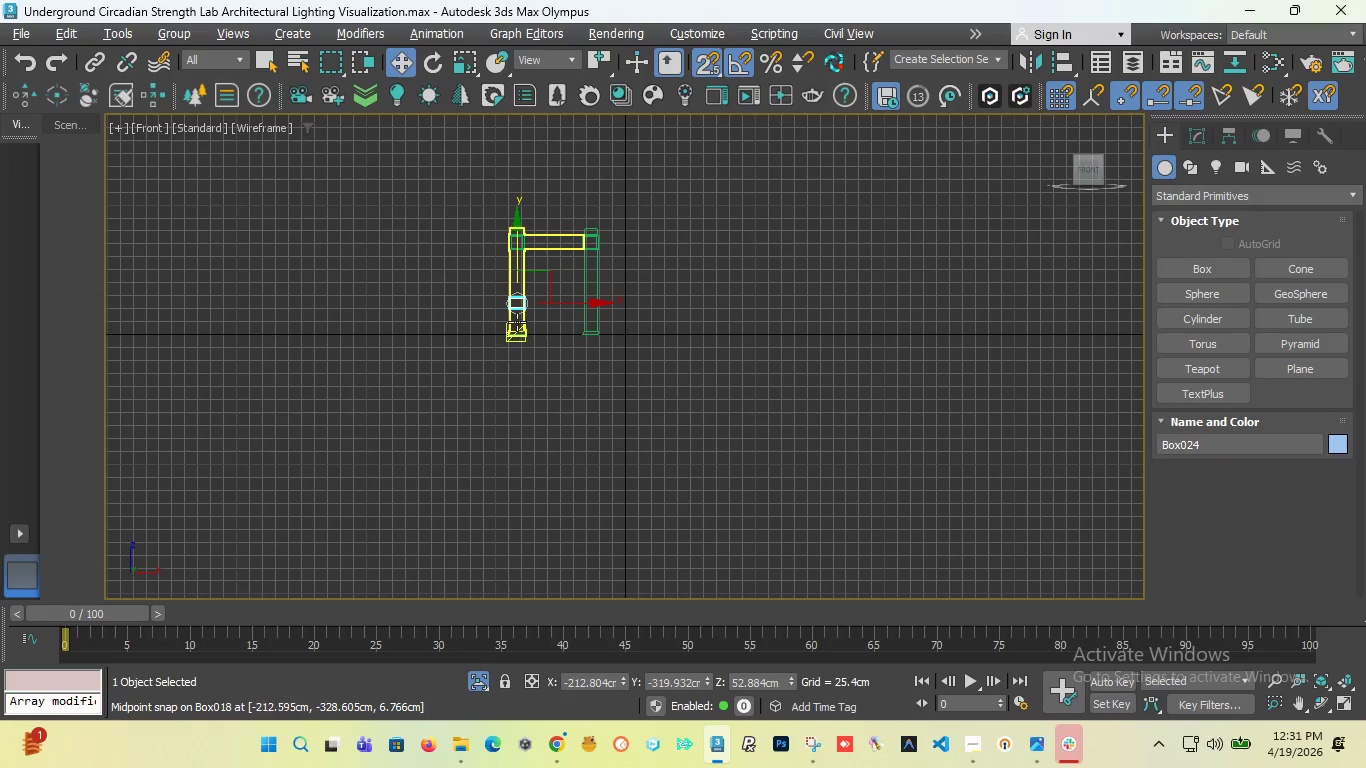 
scroll: coordinate [516, 311], scroll_direction: up, amount: 4.0
 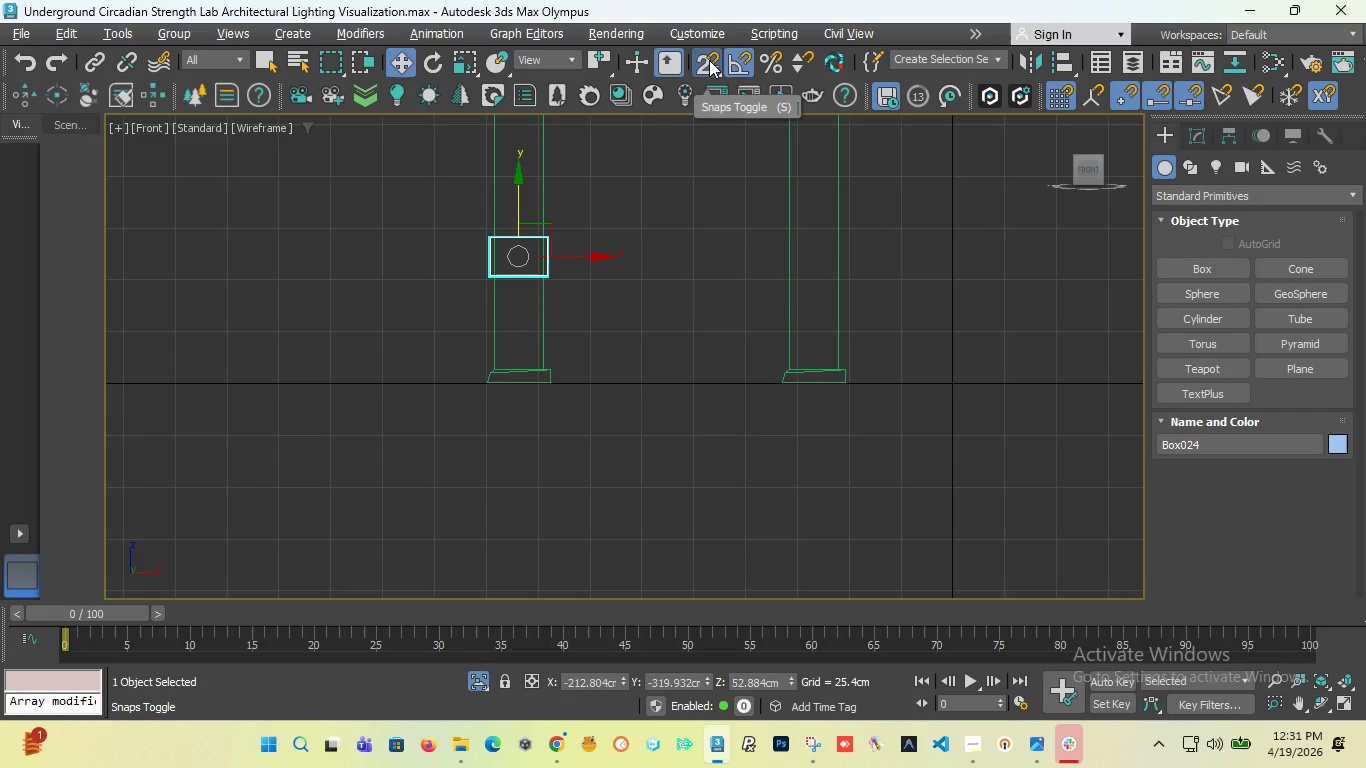 
left_click([709, 60])
 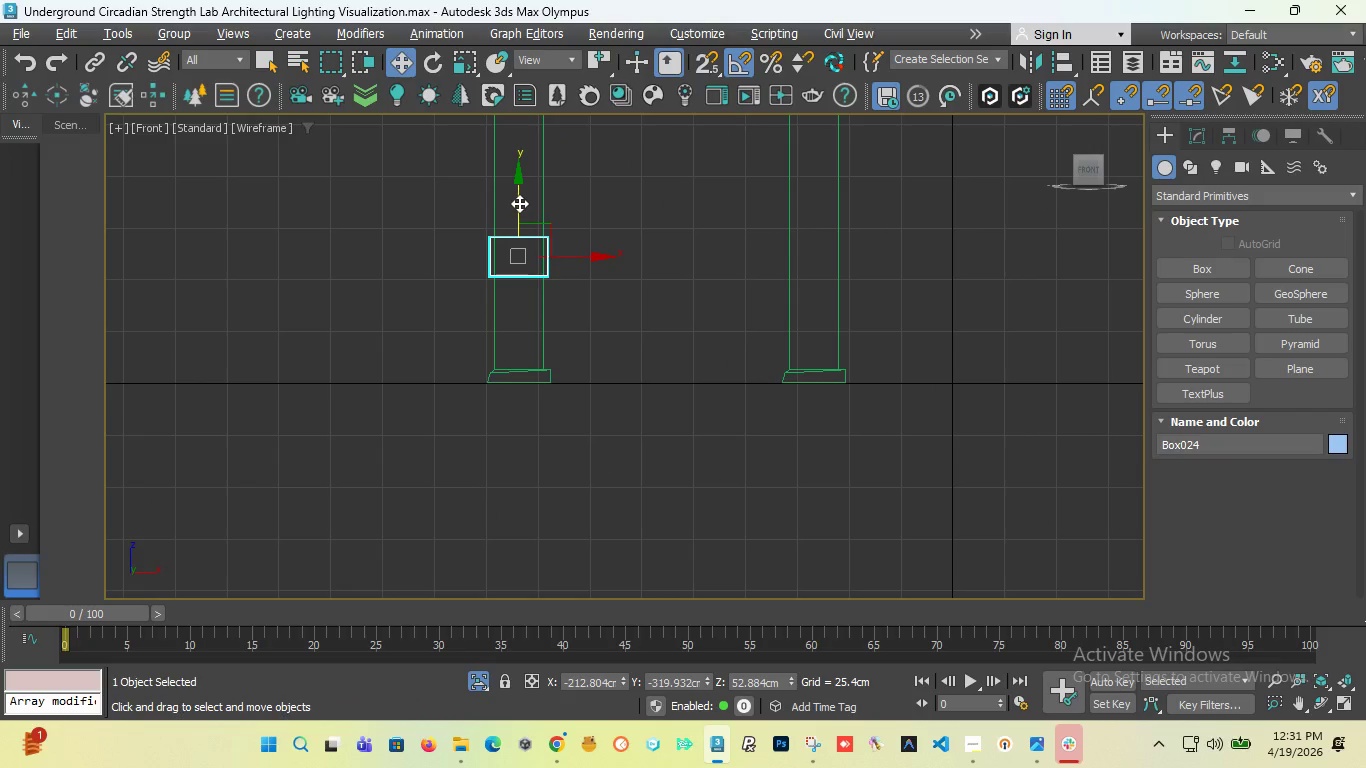 
left_click_drag(start_coordinate=[519, 203], to_coordinate=[519, 213])
 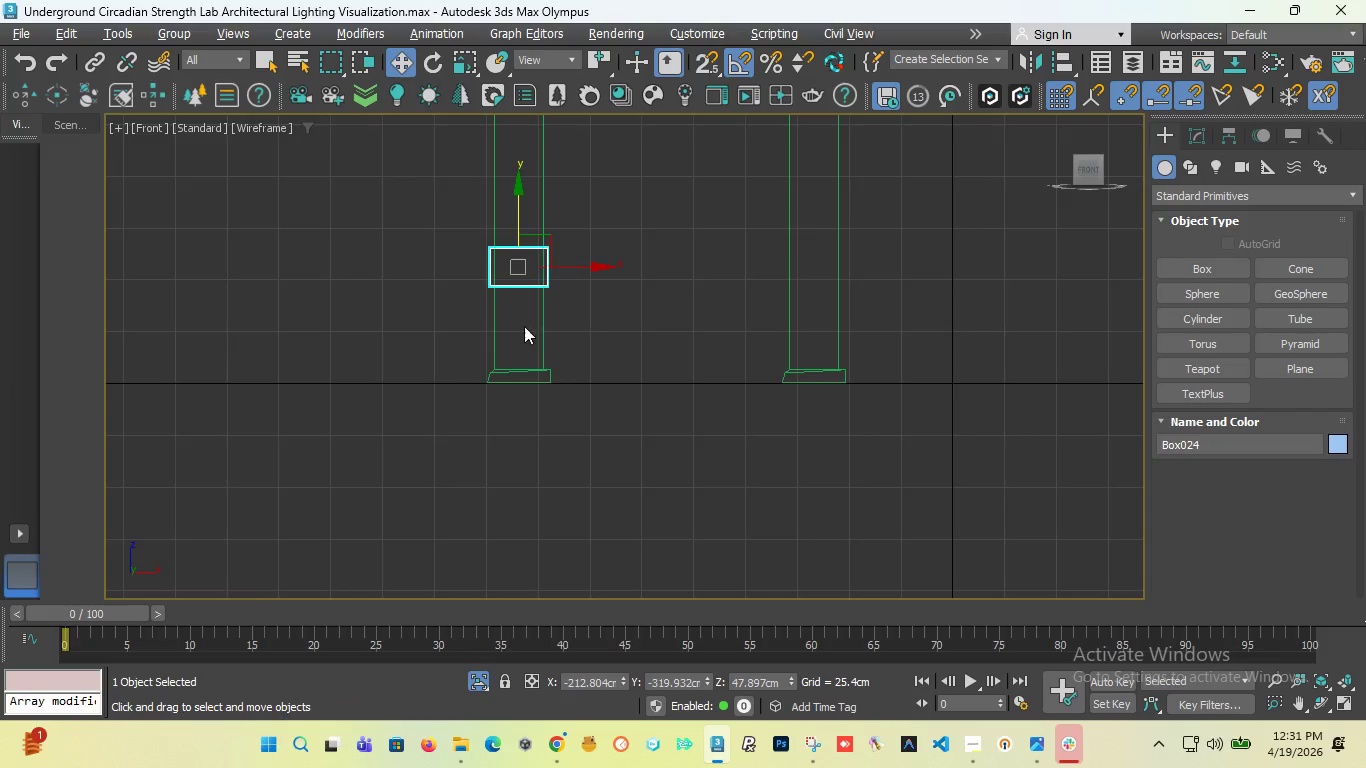 
scroll: coordinate [506, 344], scroll_direction: up, amount: 3.0
 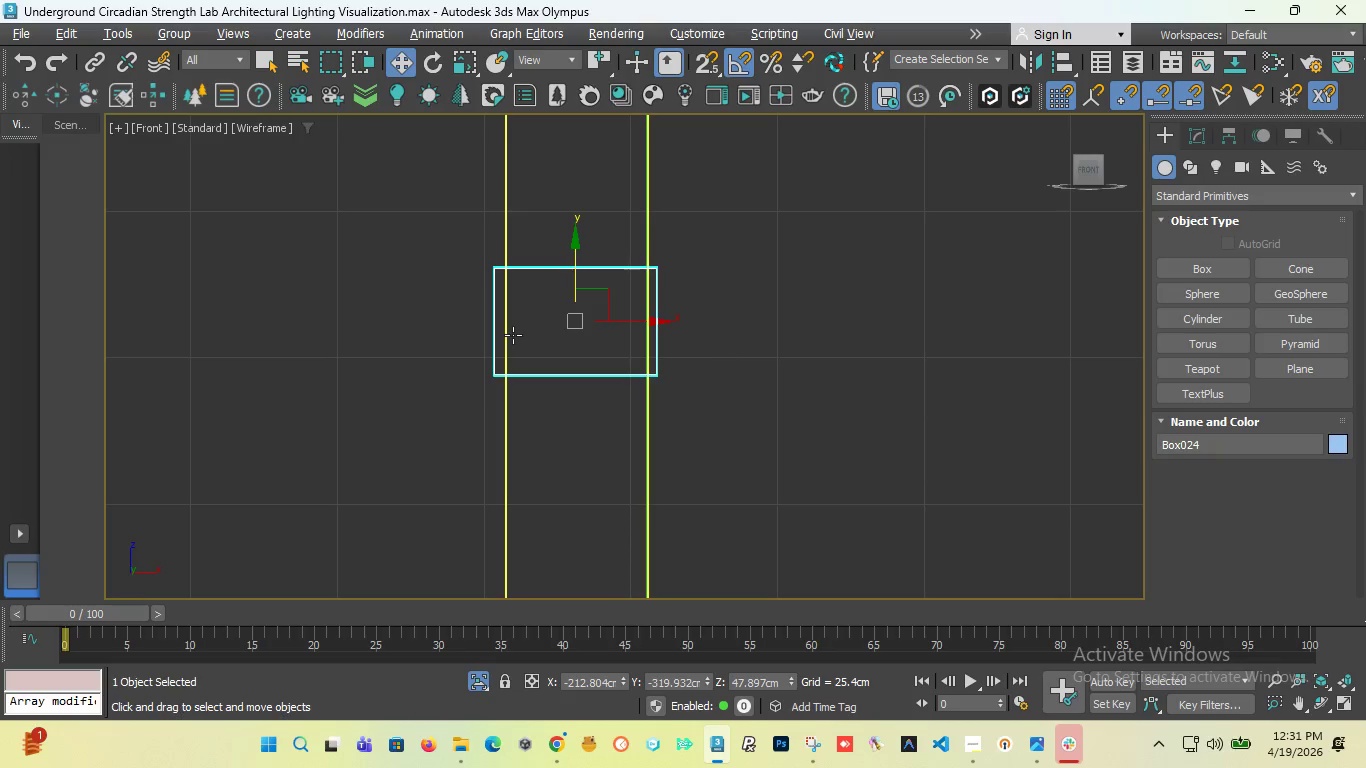 
wait(7.62)
 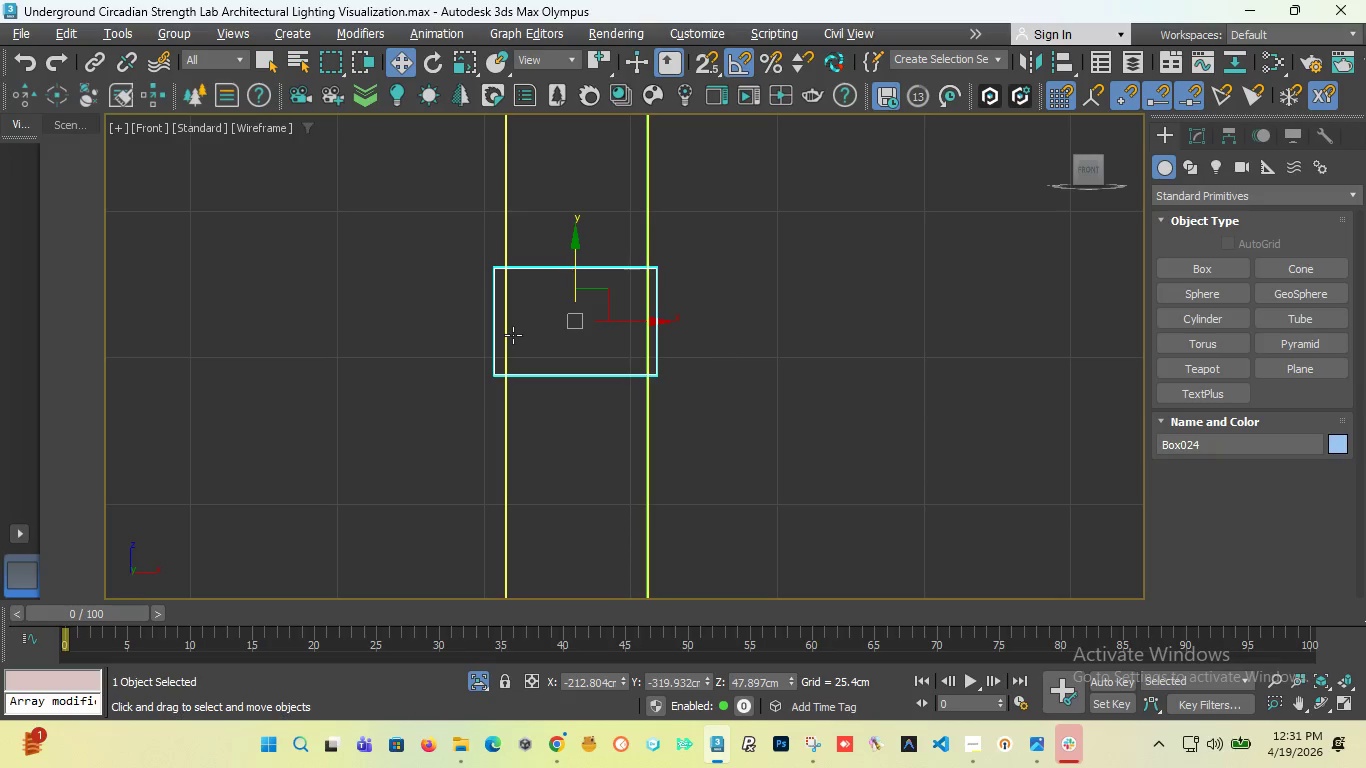 
left_click([980, 743])